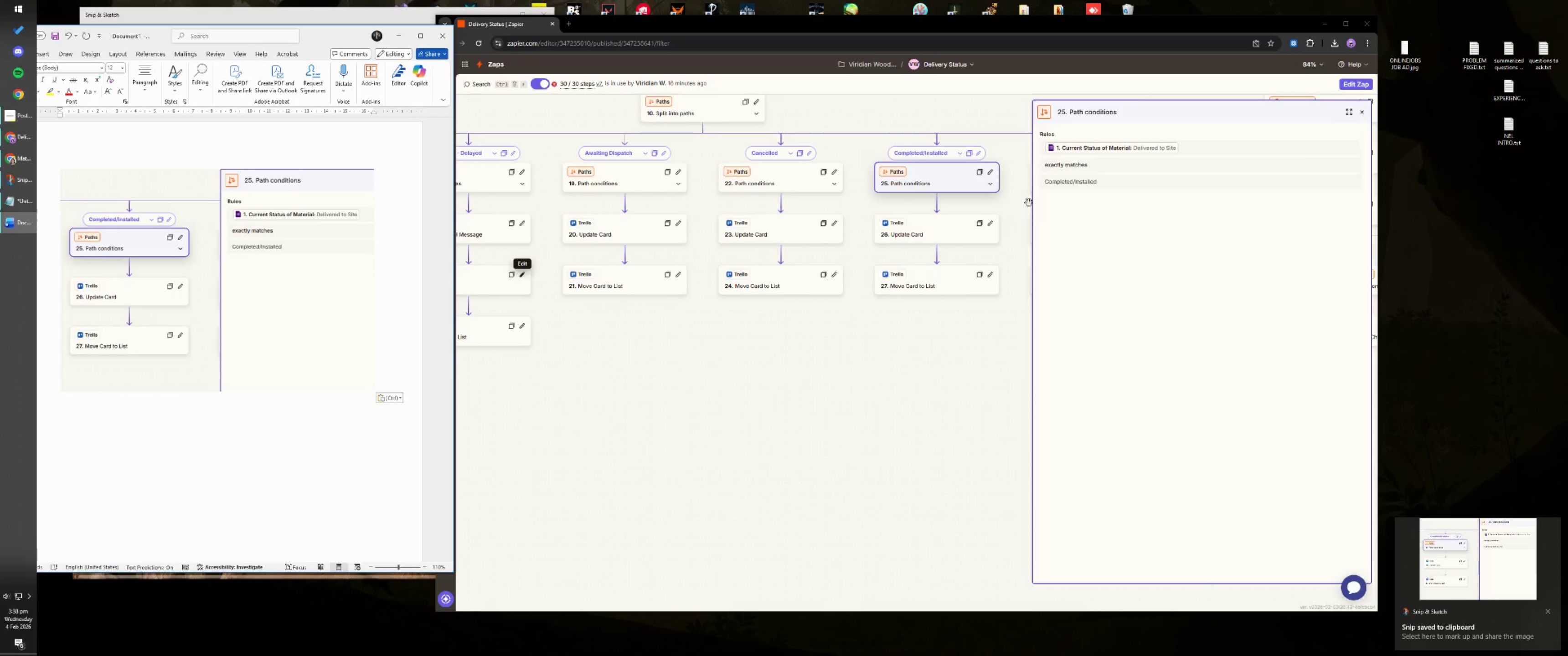 
left_click_drag(start_coordinate=[1034, 204], to_coordinate=[1105, 207])
 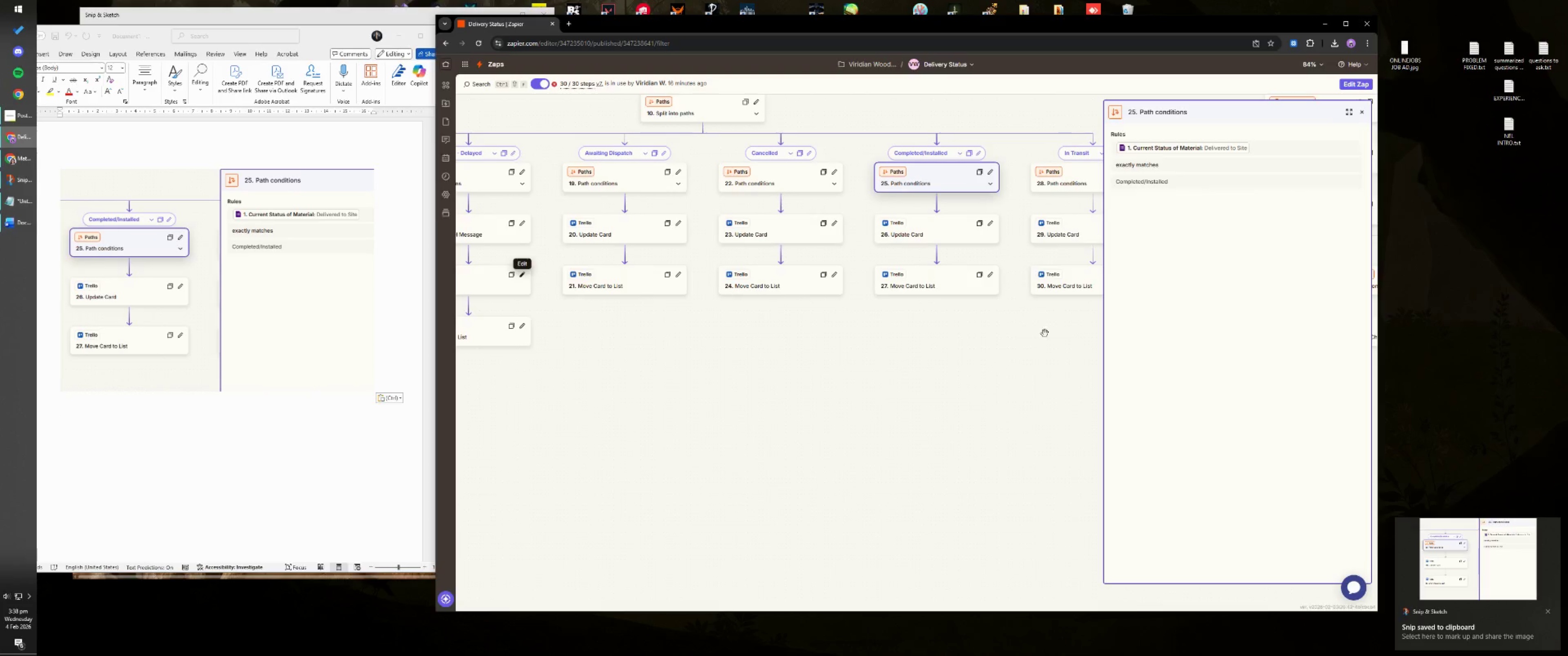 
left_click_drag(start_coordinate=[995, 409], to_coordinate=[1045, 361])
 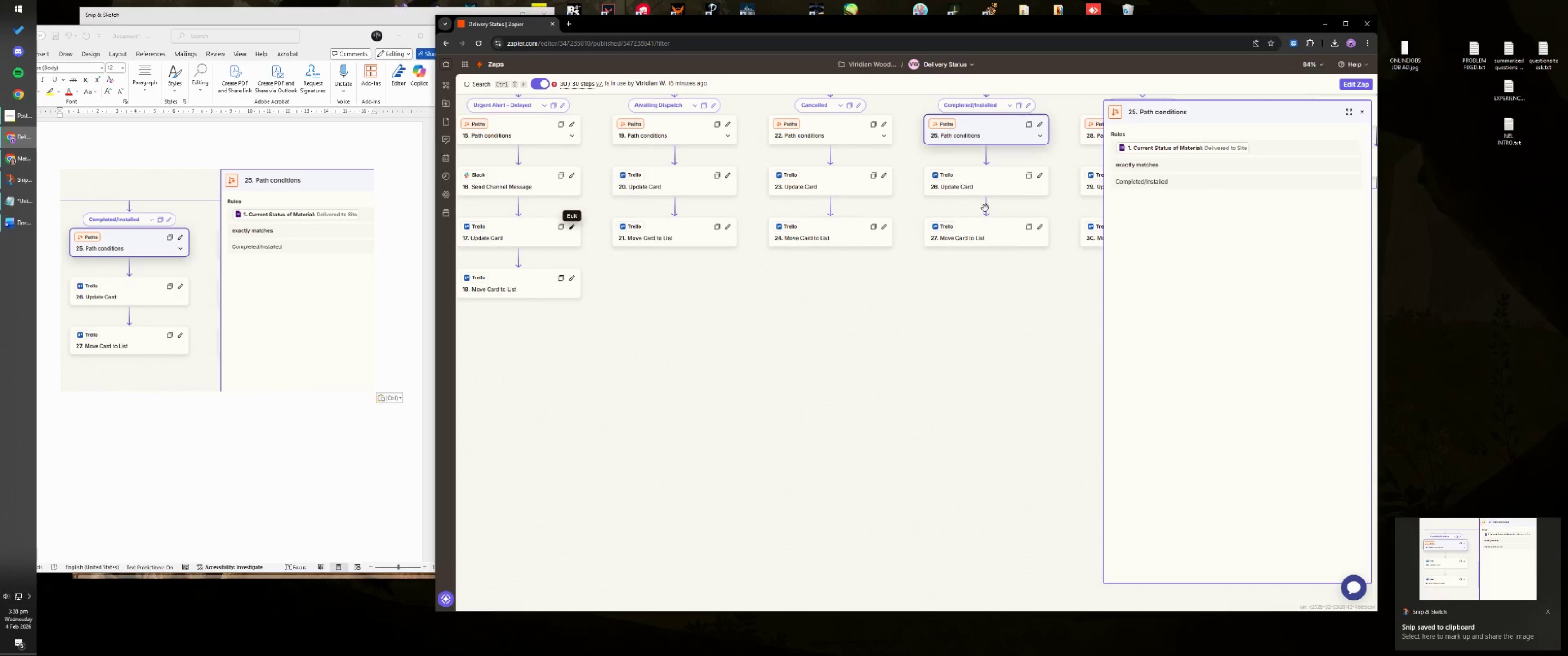 
left_click([988, 176])
 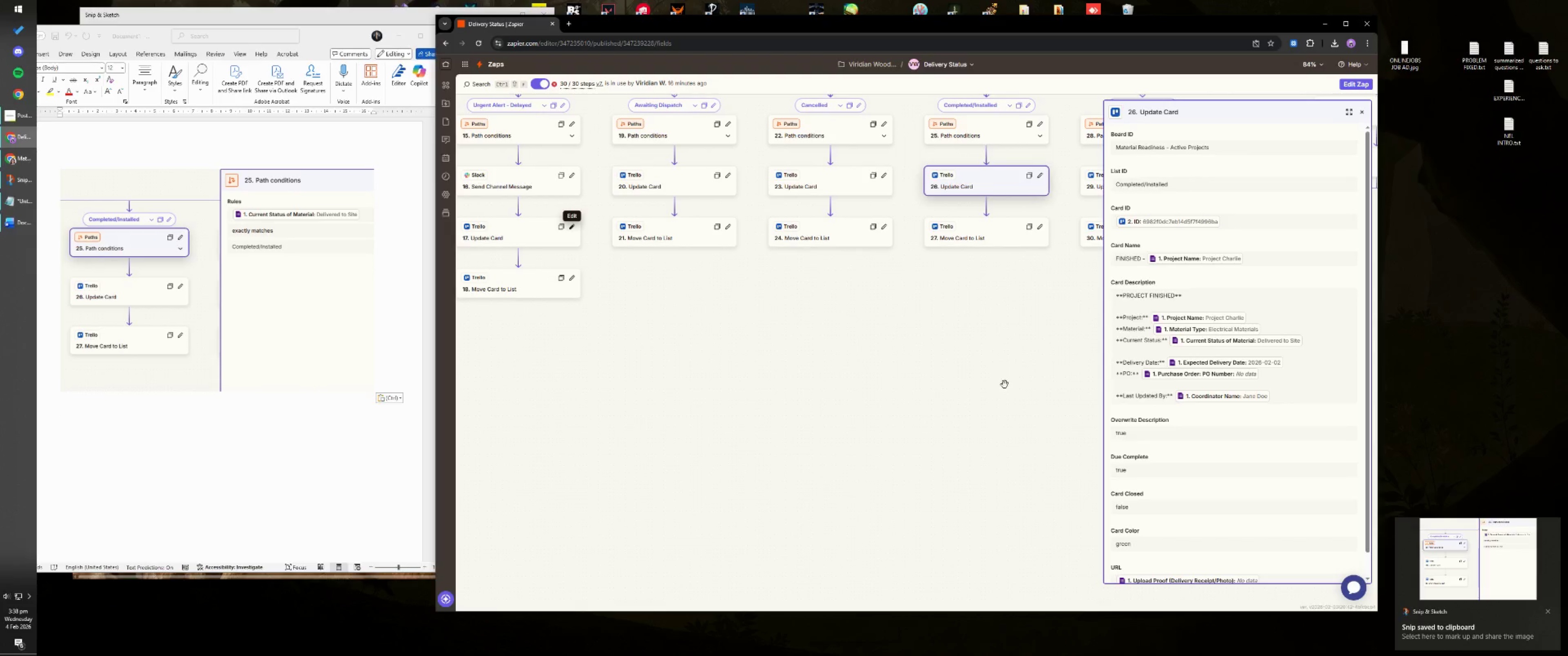 
left_click_drag(start_coordinate=[1005, 382], to_coordinate=[1021, 371])
 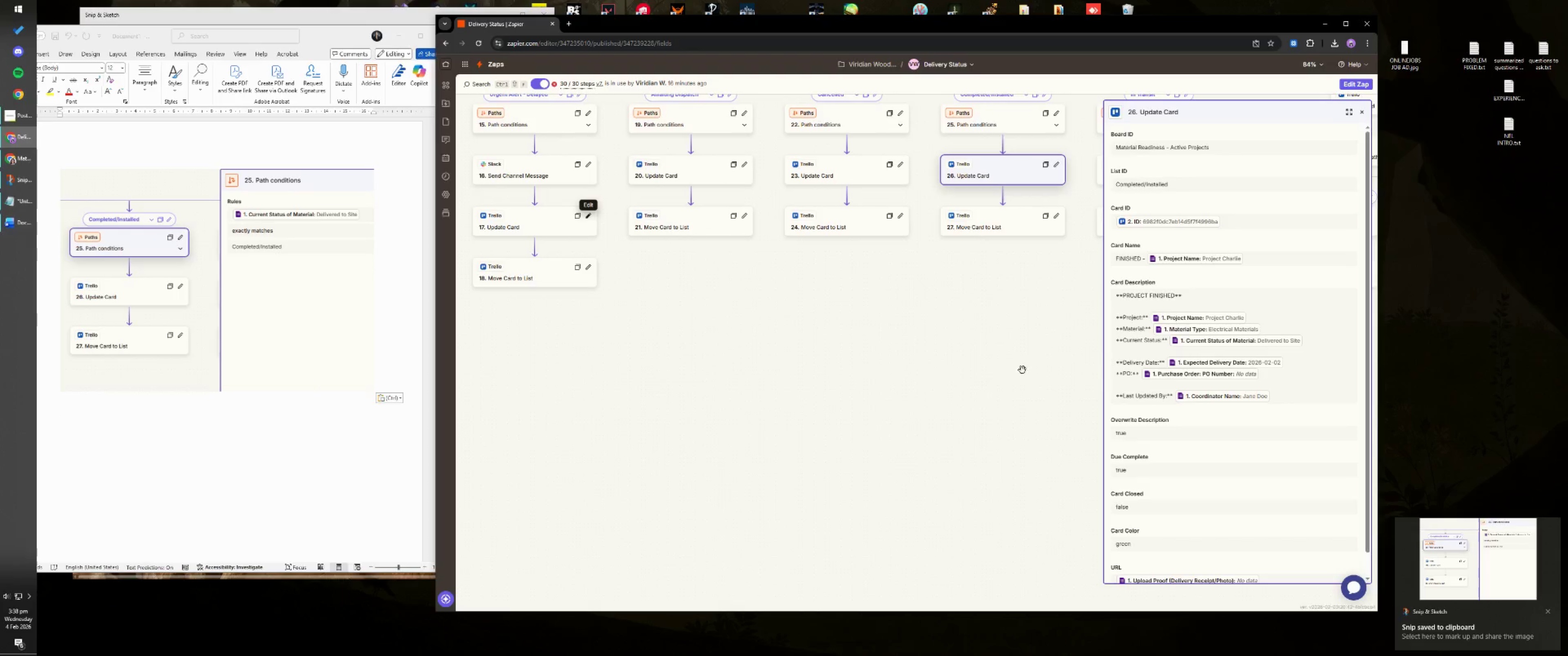 
key(Meta+MetaLeft)
 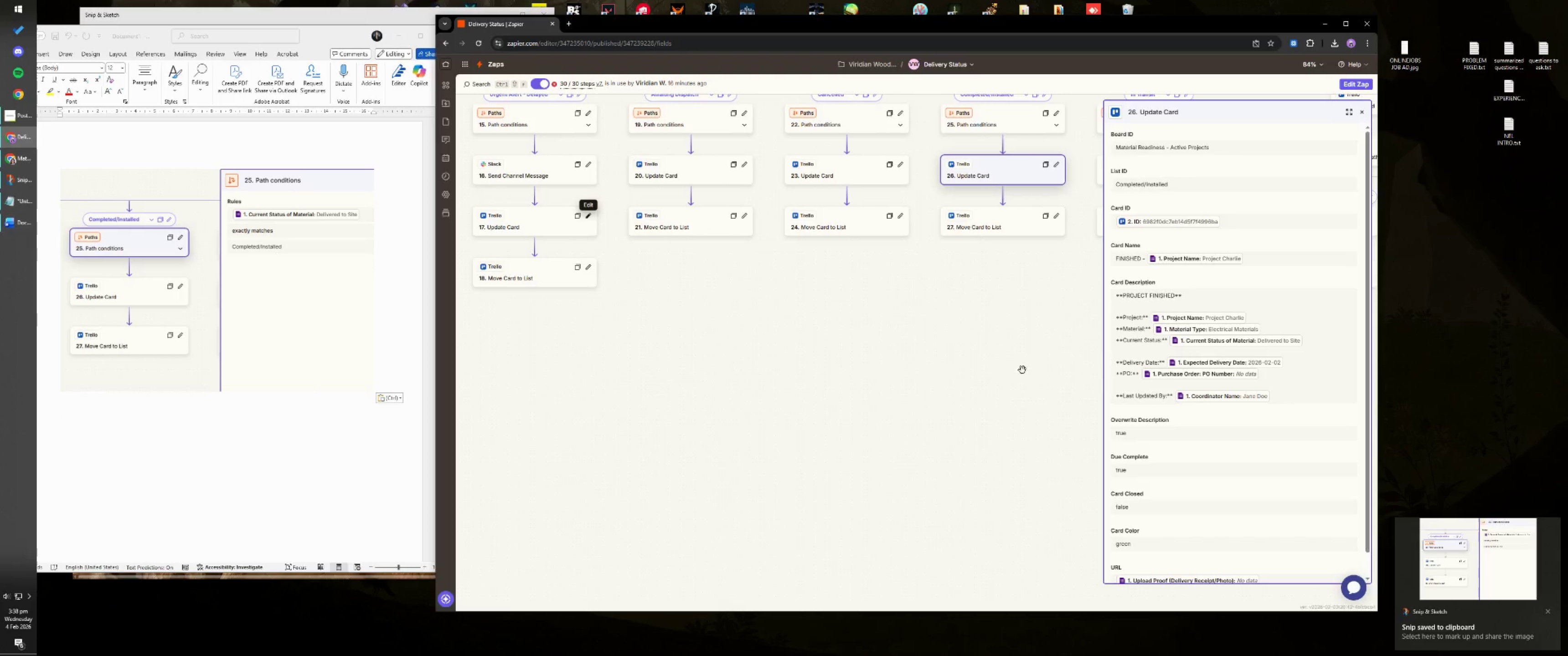 
key(Meta+Shift+ShiftLeft)
 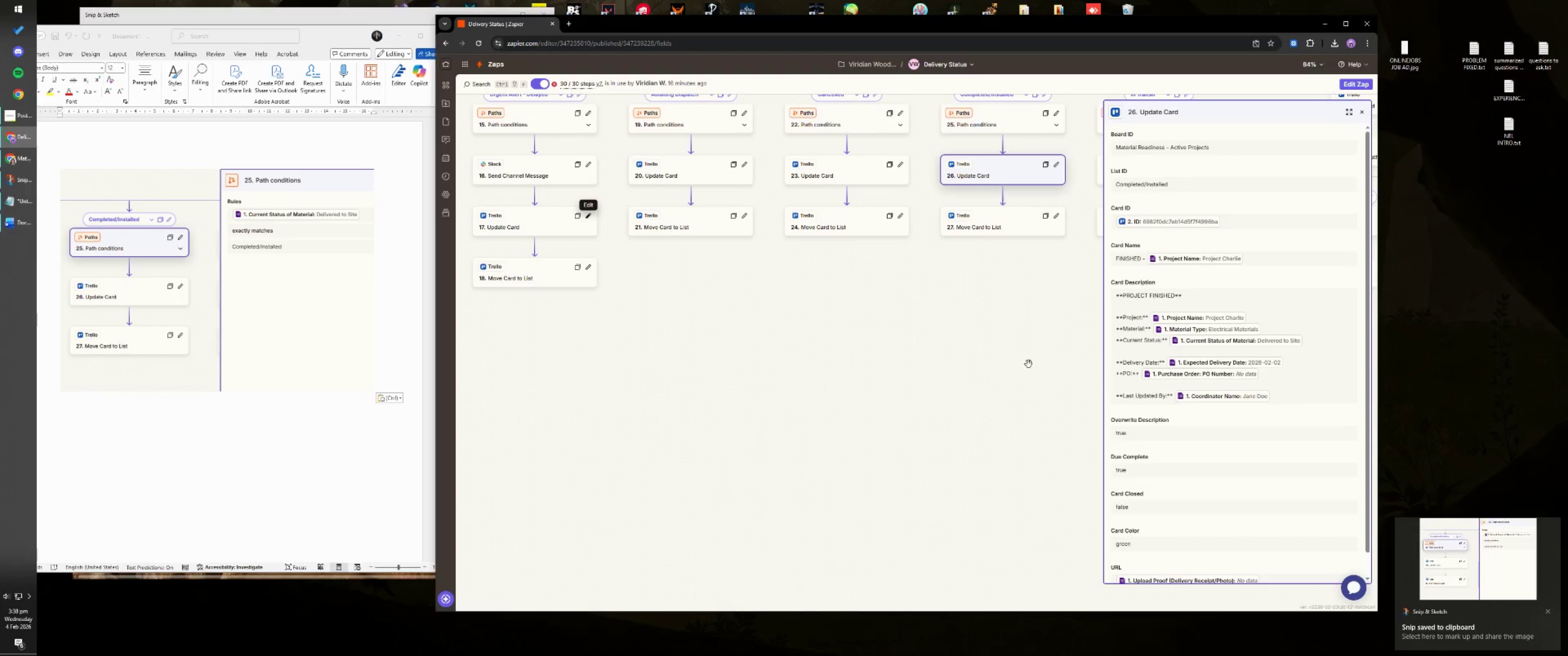 
key(Meta+Shift+S)
 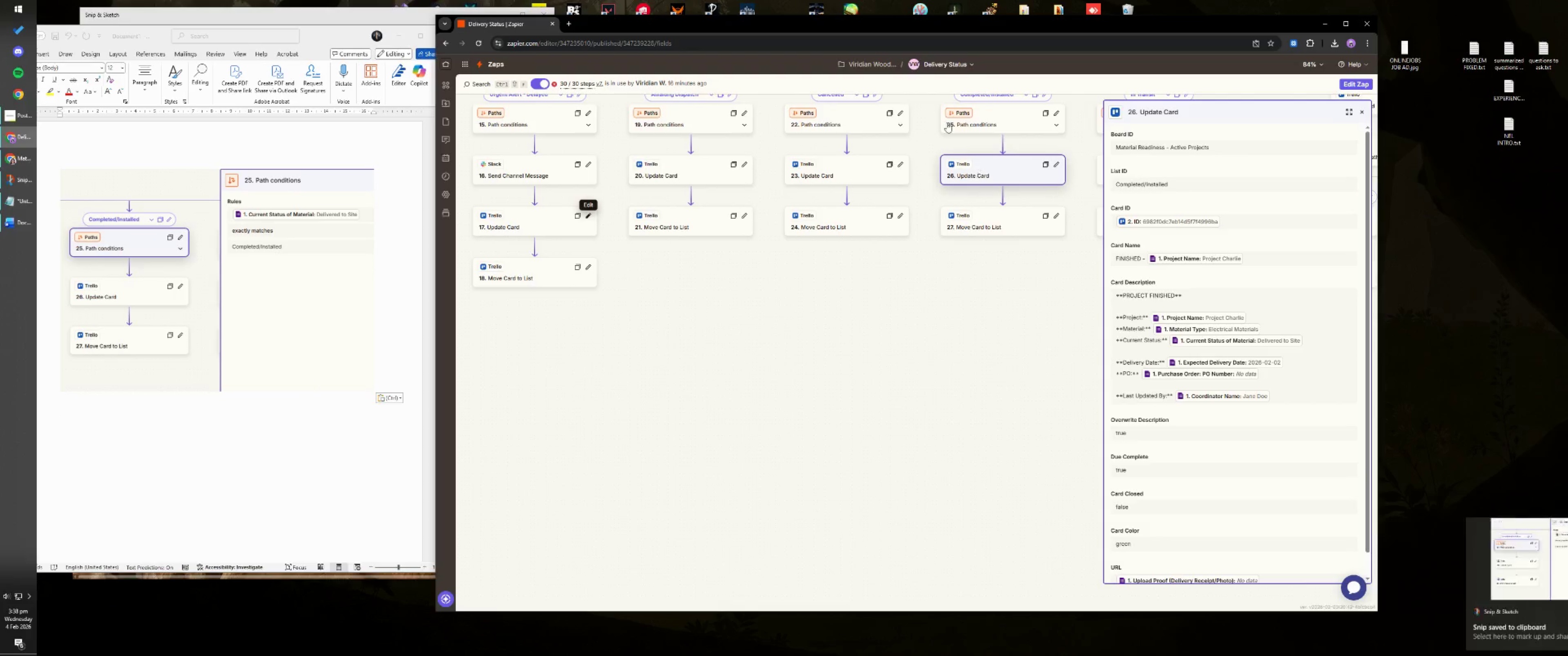 
left_click_drag(start_coordinate=[939, 97], to_coordinate=[1322, 588])
 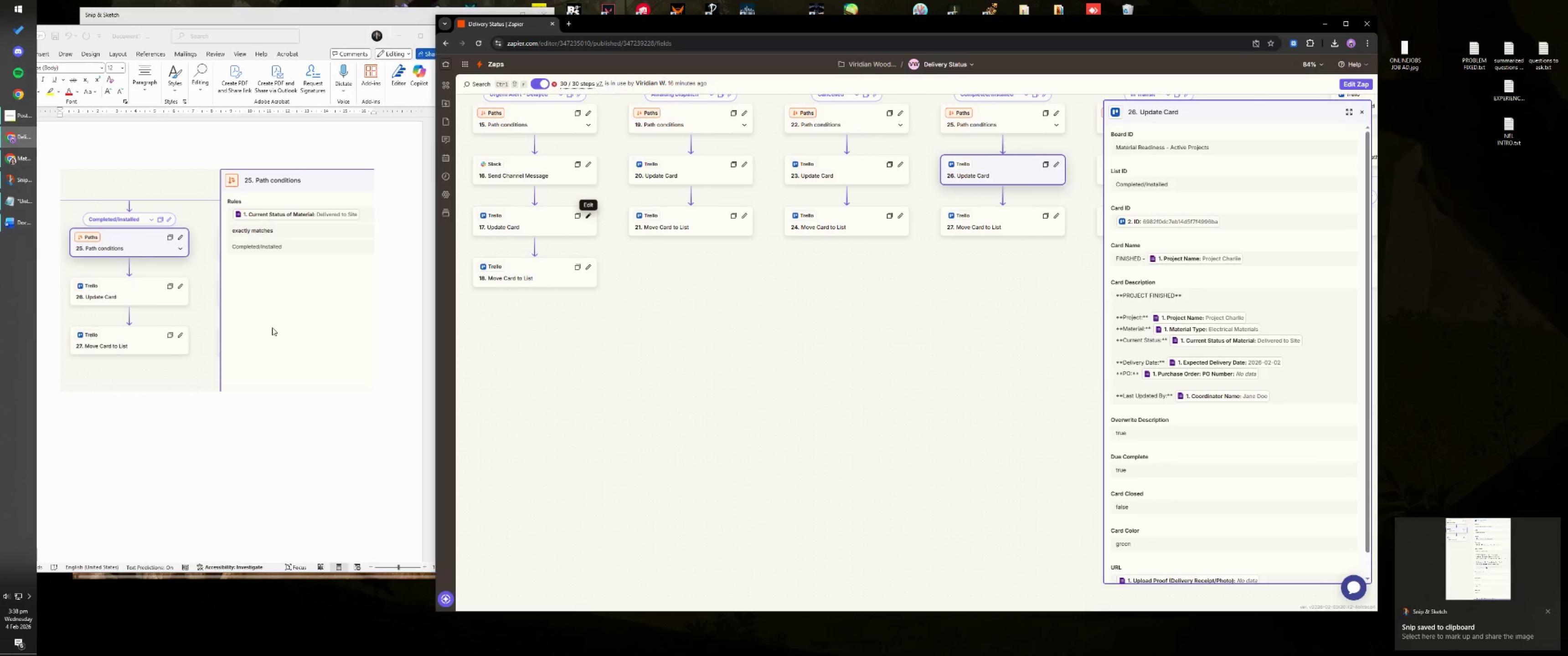 
left_click([209, 403])
 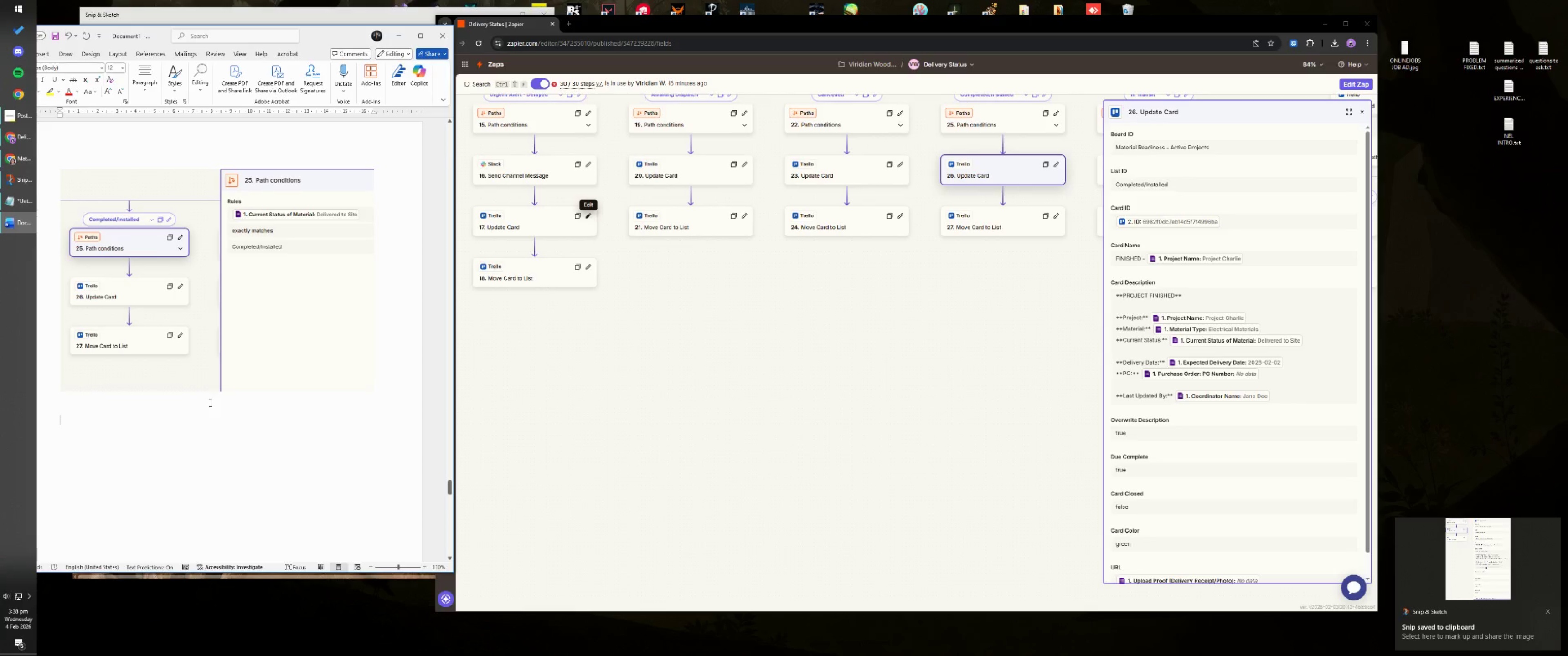 
key(Control+ControlLeft)
 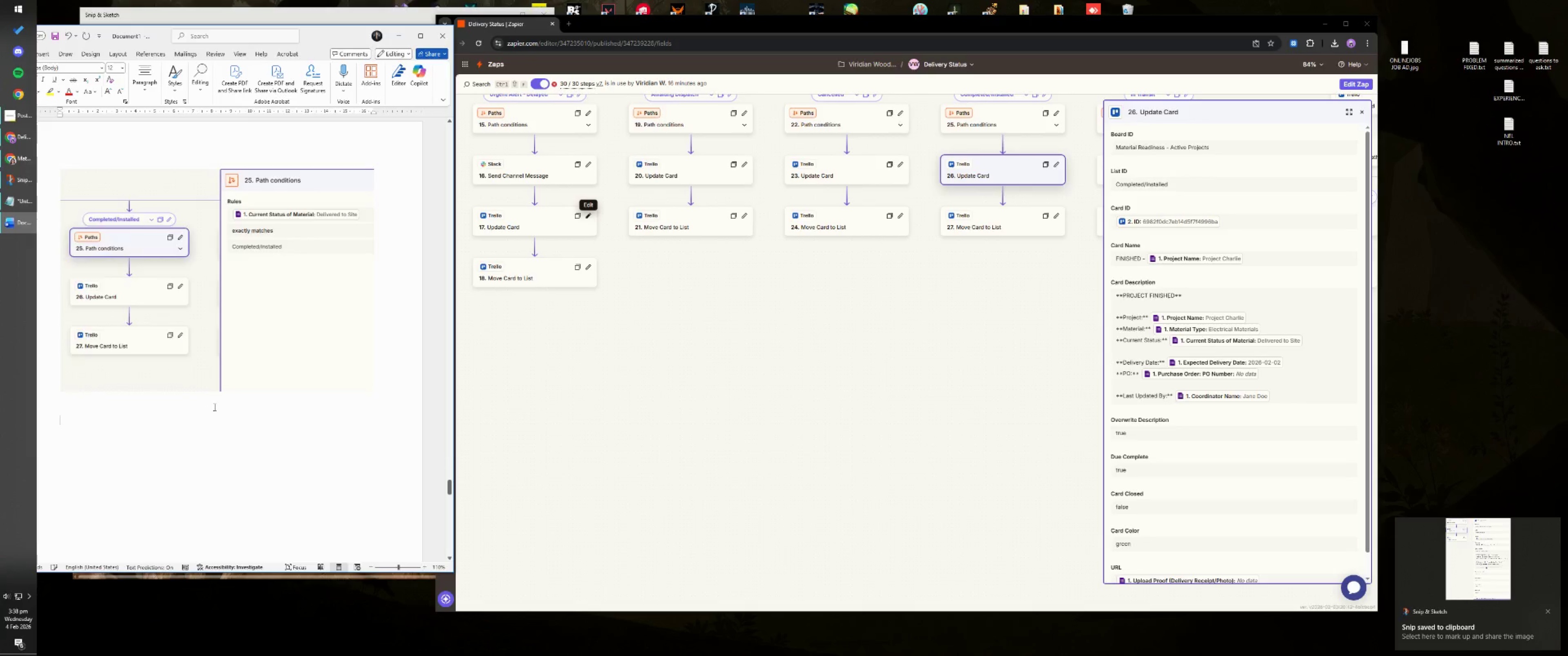 
key(Control+V)
 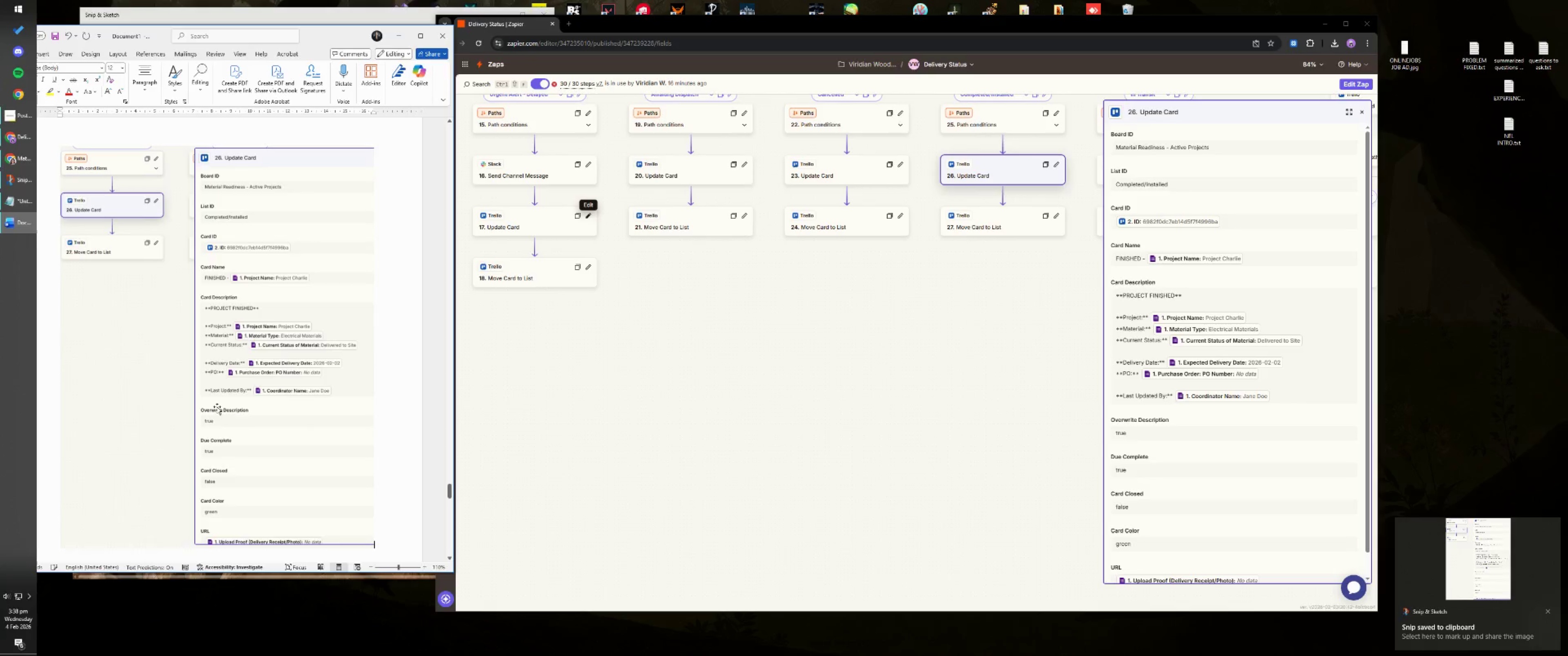 
left_click([189, 438])
 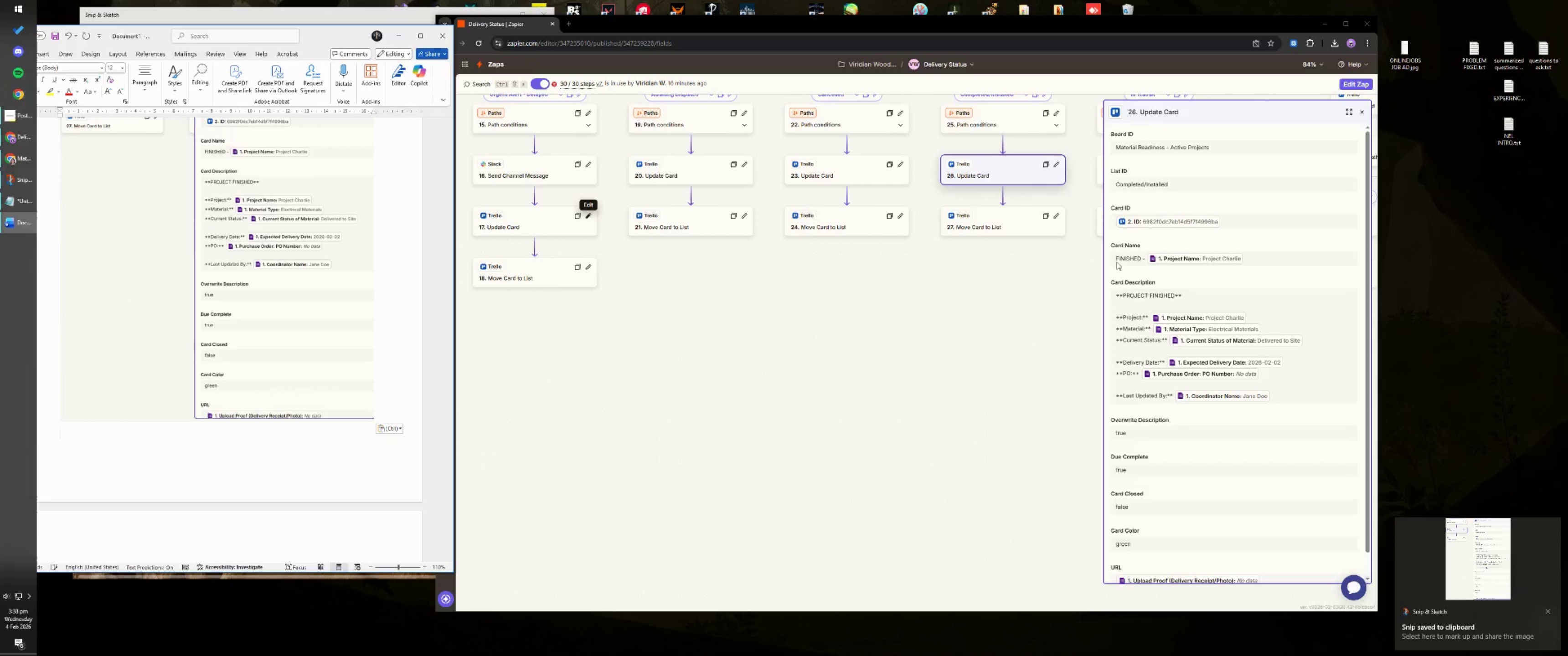 
scroll: coordinate [217, 407], scroll_direction: down, amount: 4.0
 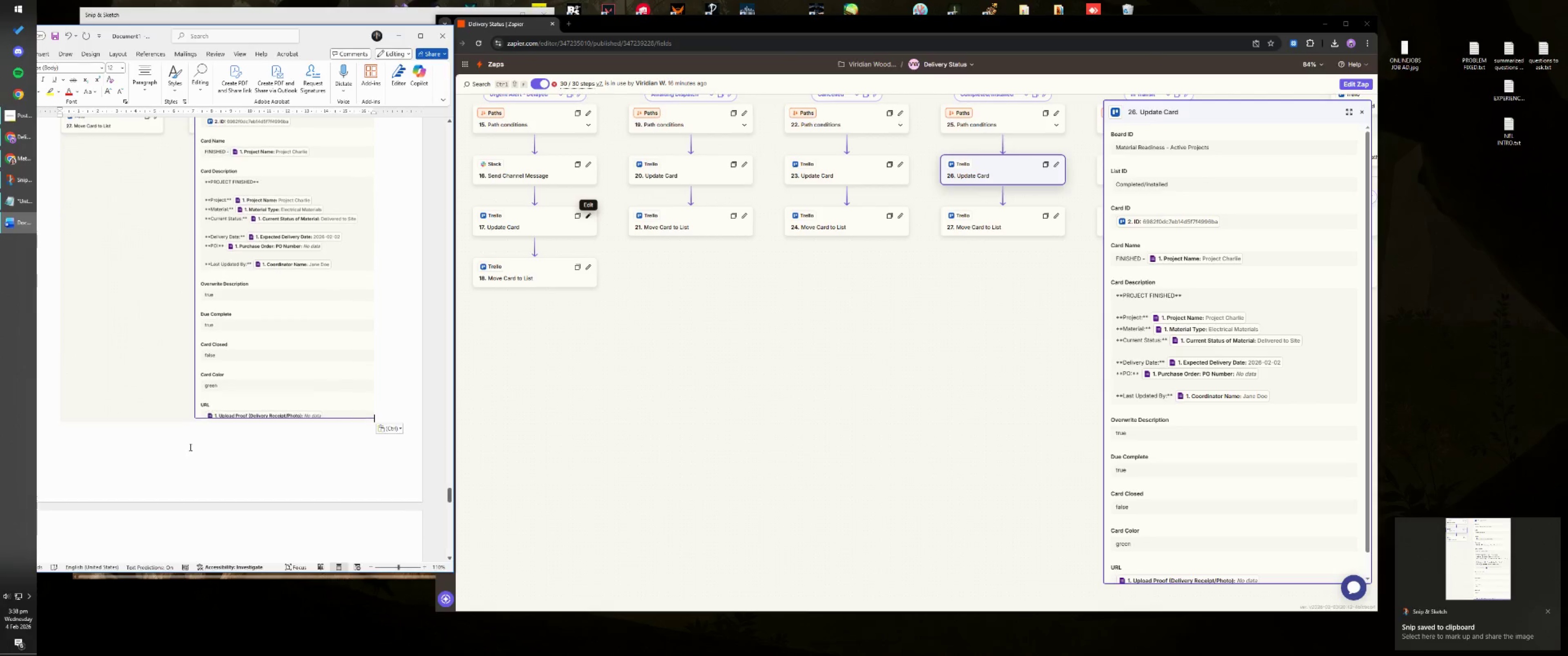 
left_click([973, 226])
 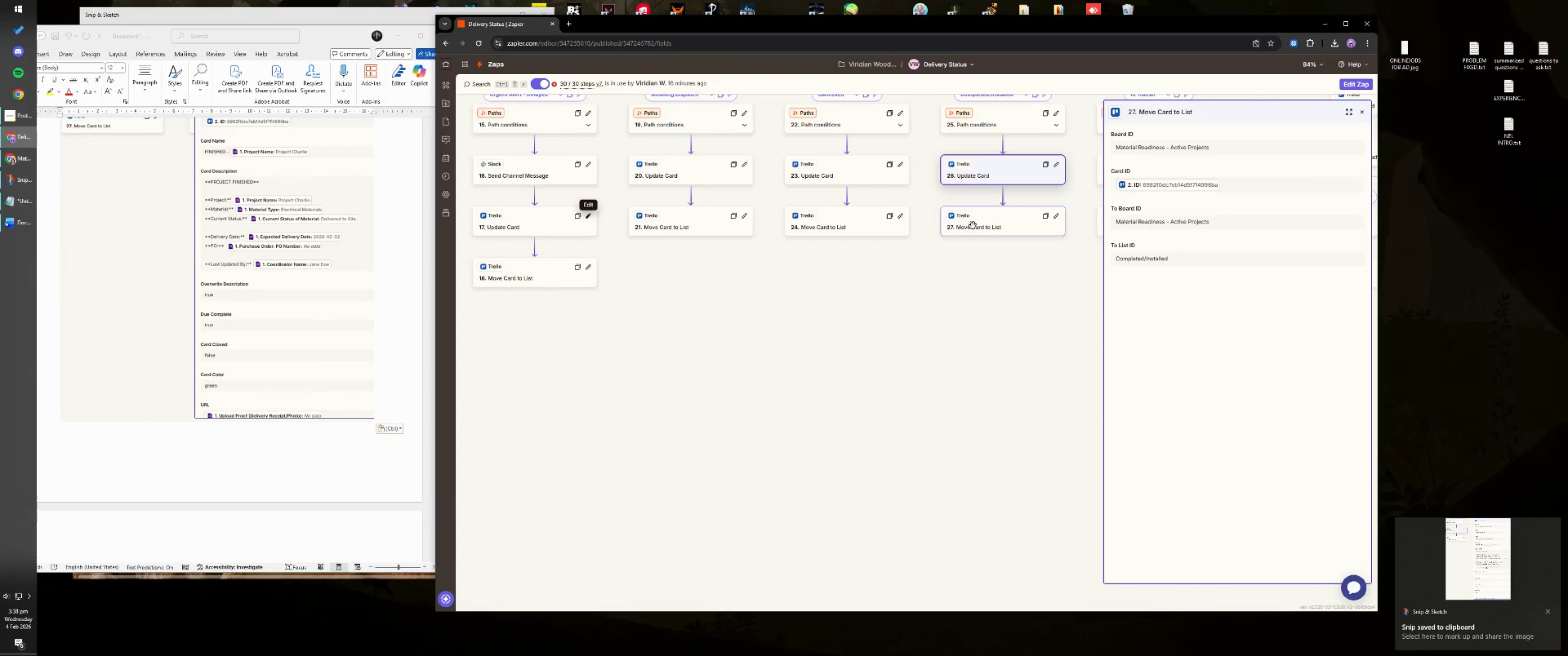 
key(Meta+MetaLeft)
 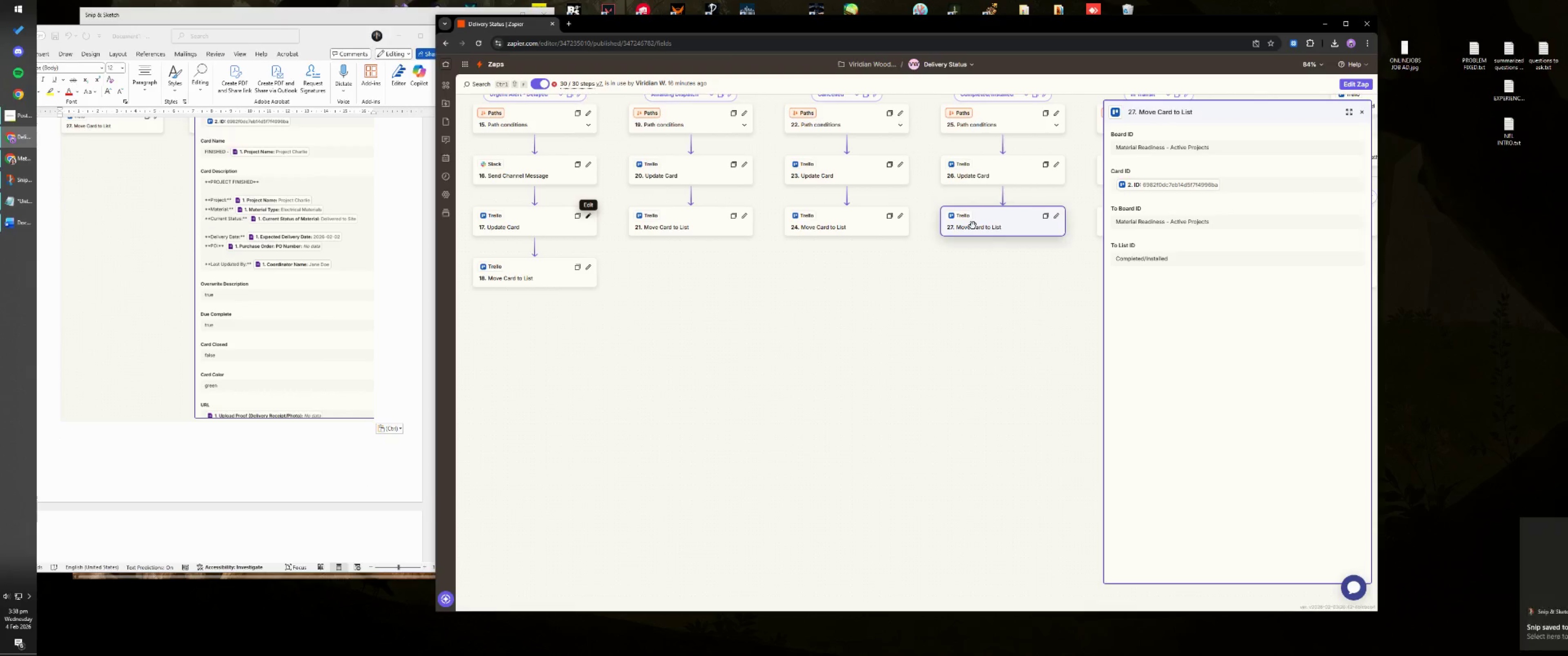 
key(Meta+Shift+ShiftLeft)
 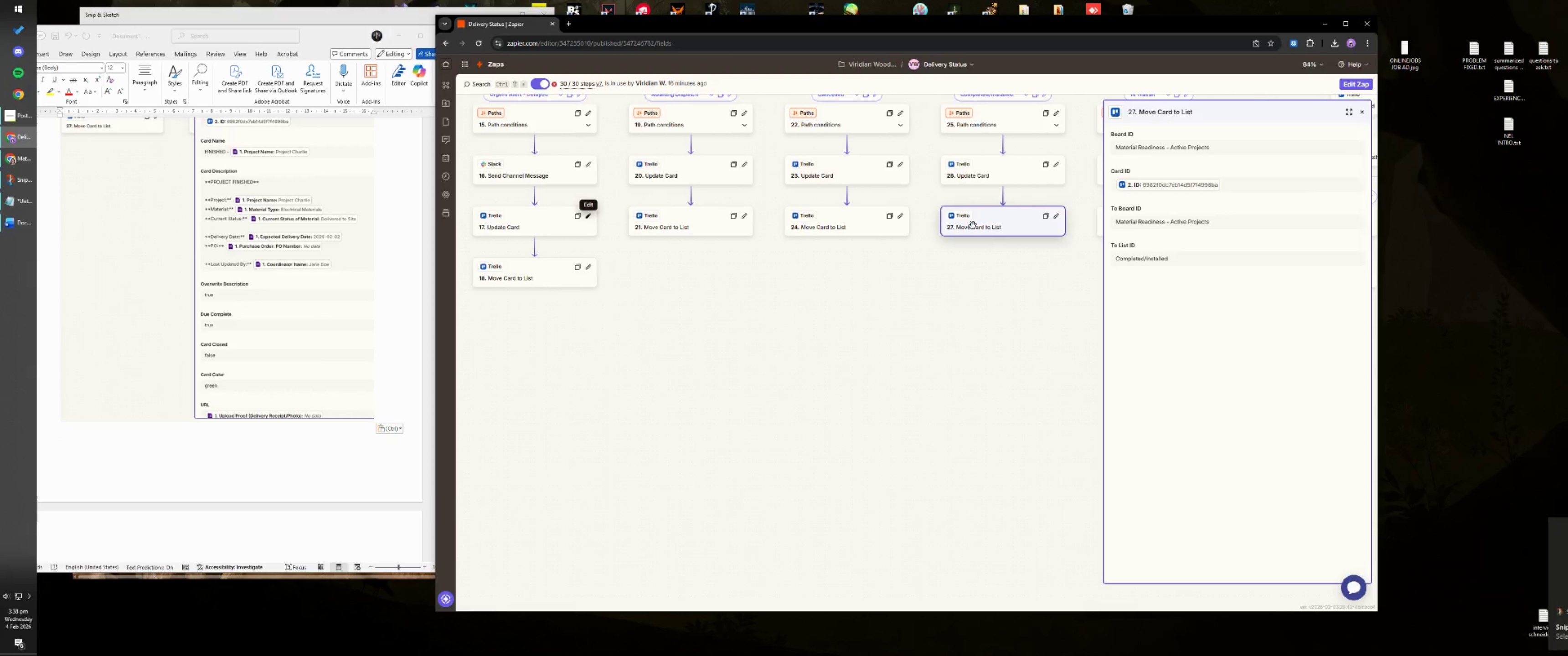 
key(Meta+Shift+S)
 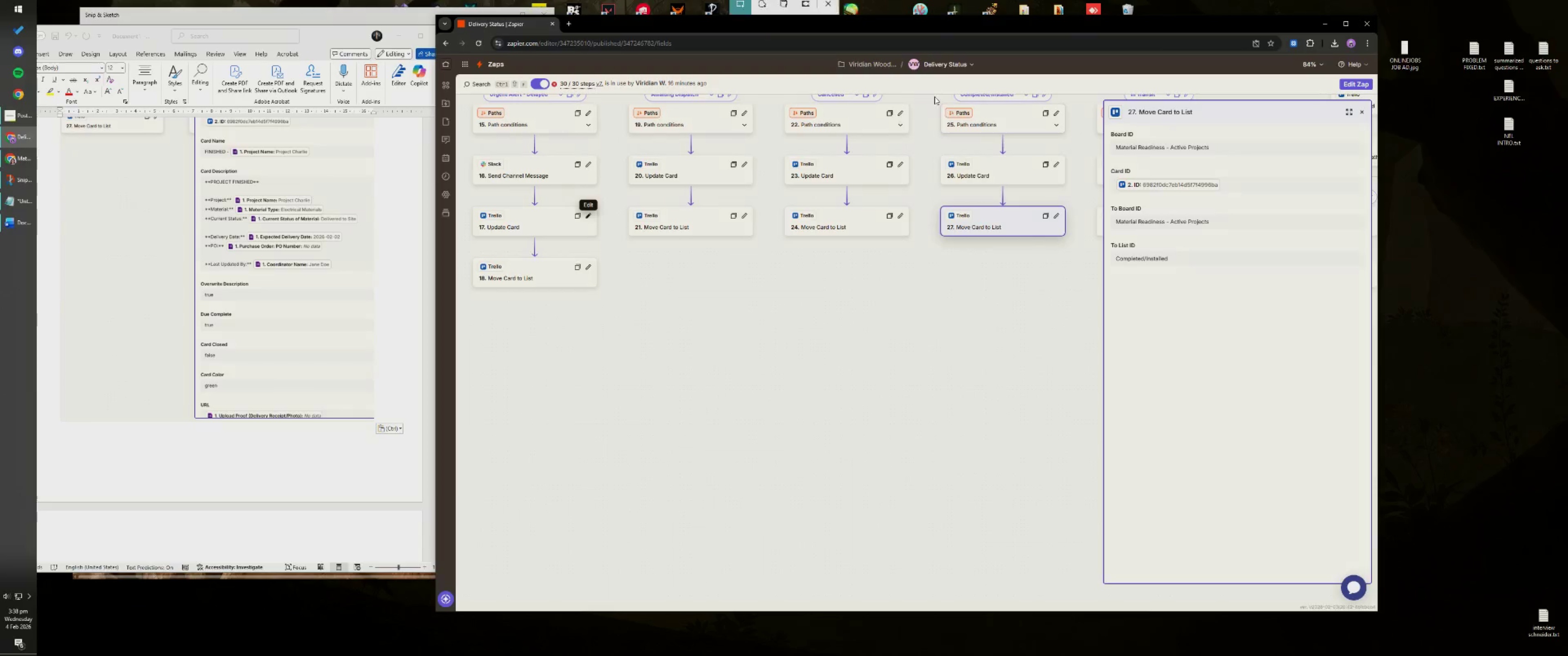 
left_click_drag(start_coordinate=[923, 77], to_coordinate=[1252, 287])
 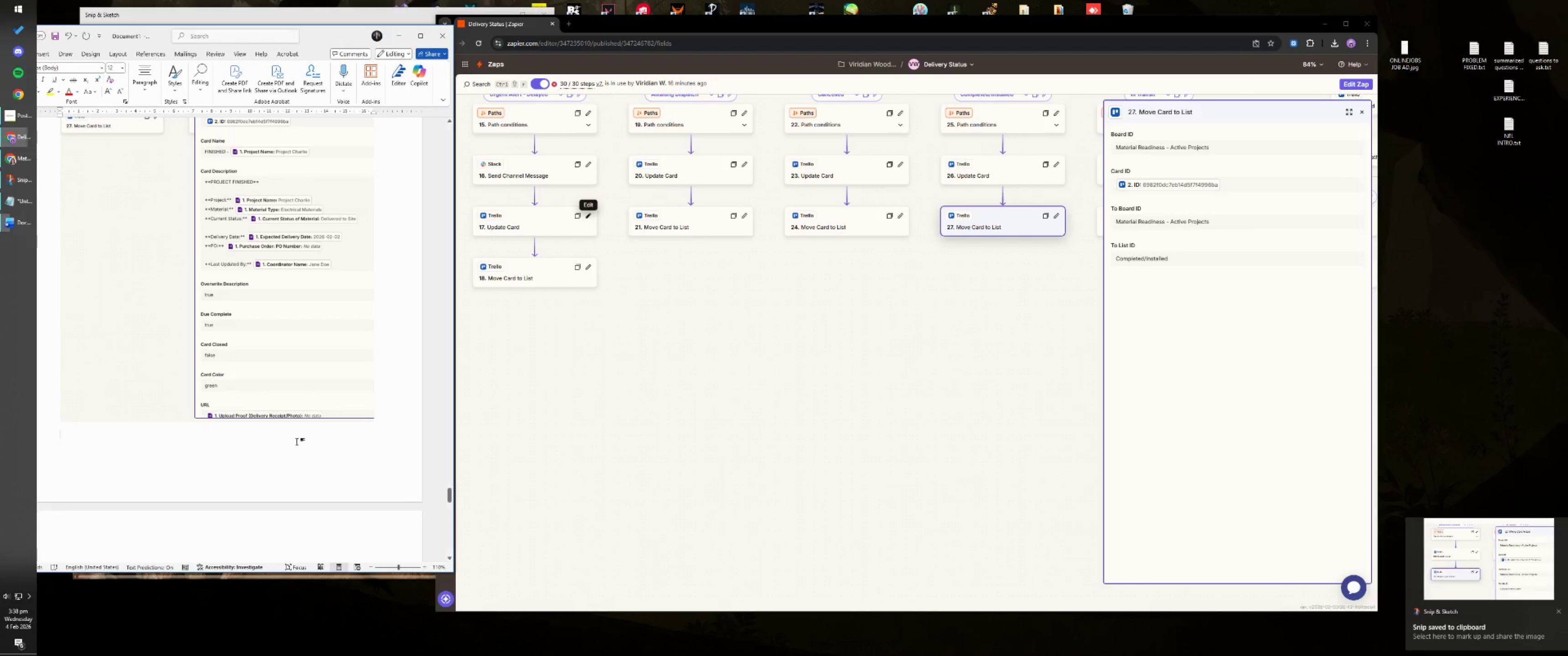 
key(Control+ControlLeft)
 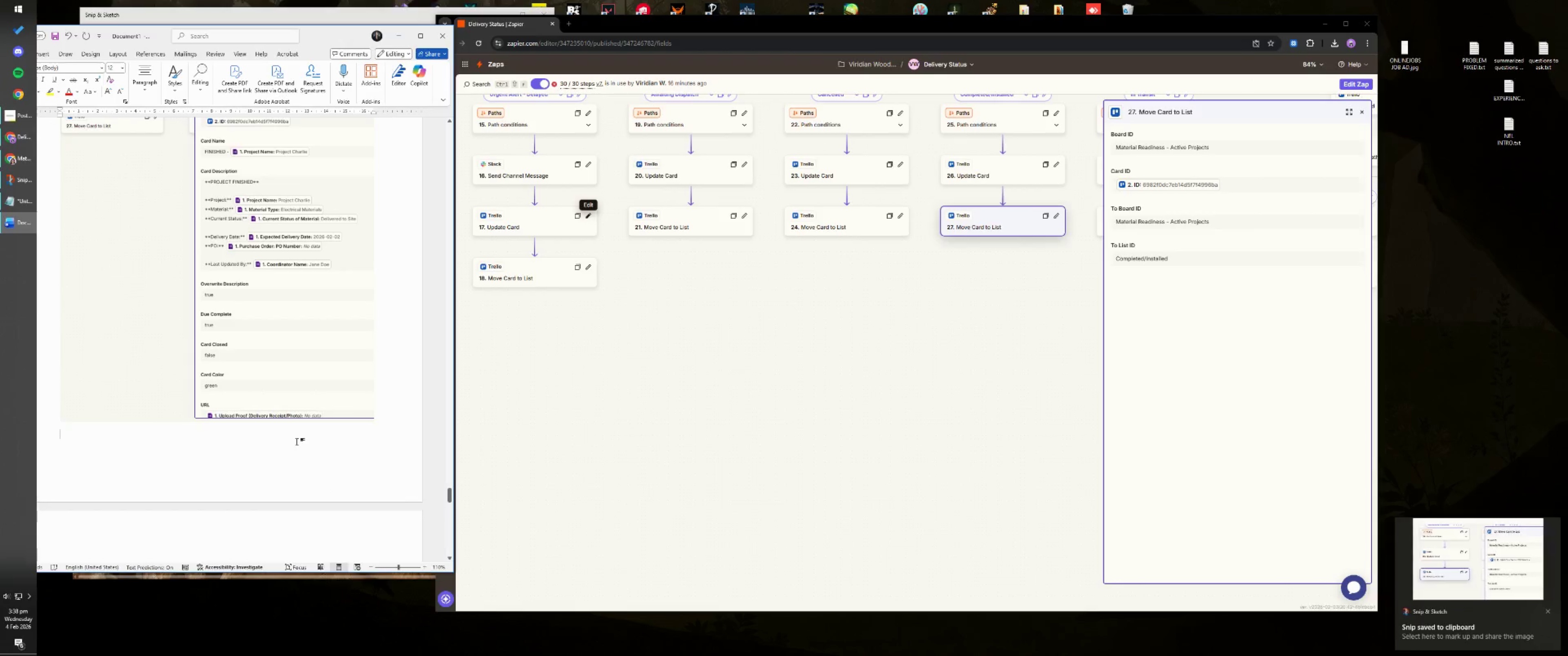 
key(Control+V)
 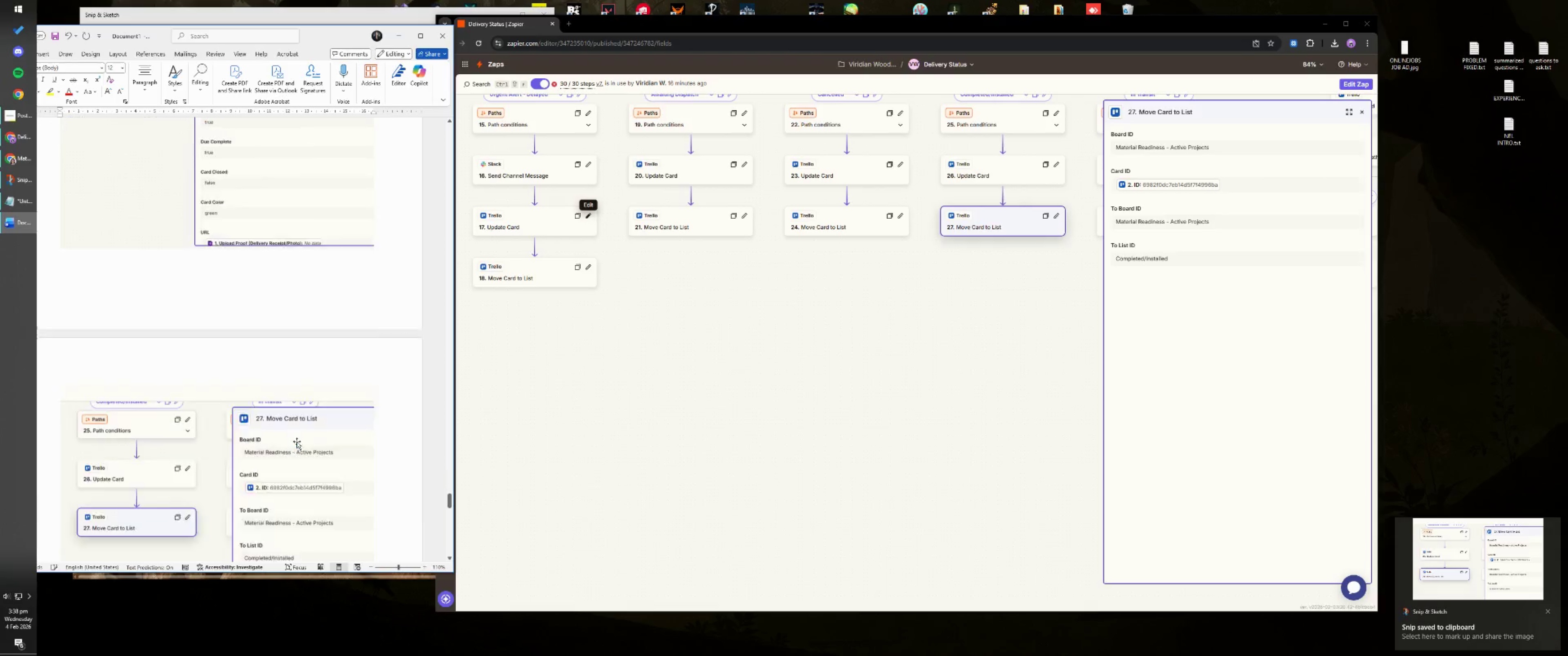 
left_click([268, 466])
 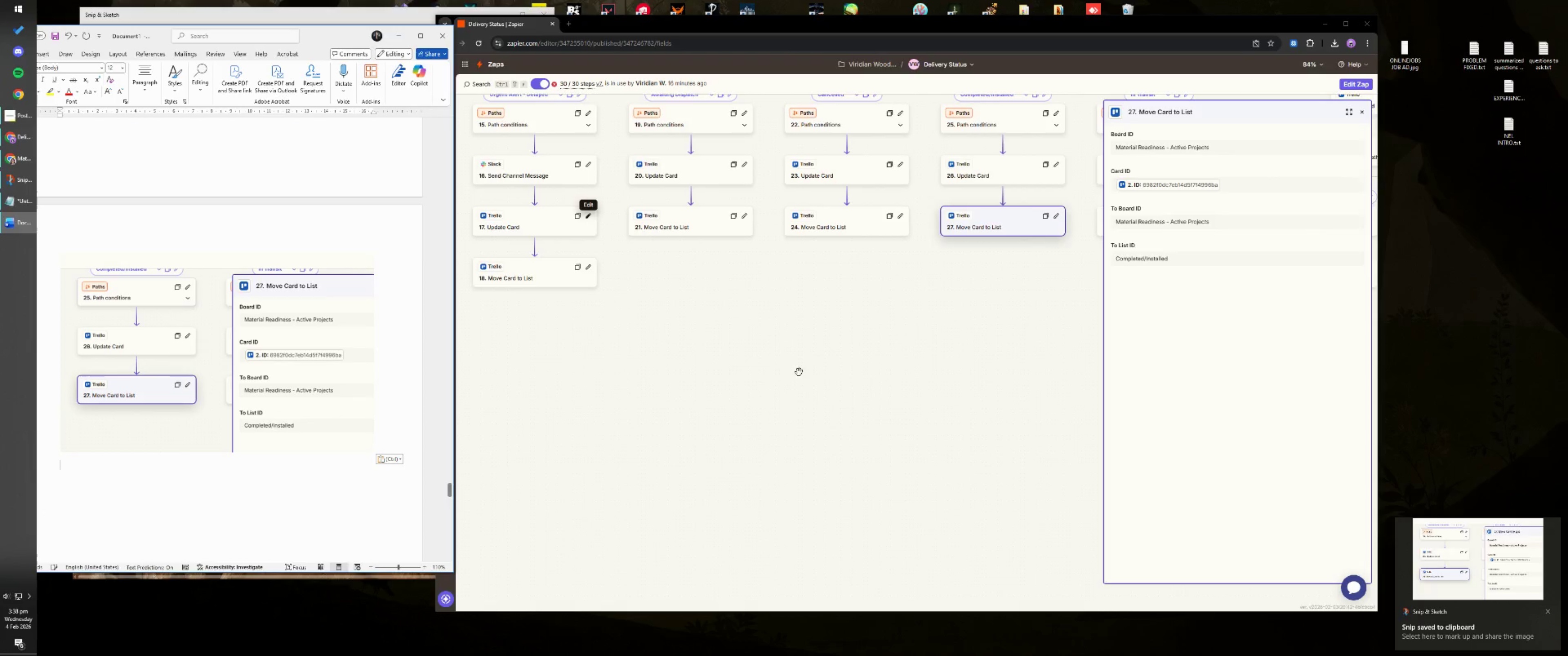 
scroll: coordinate [297, 441], scroll_direction: down, amount: 3.0
 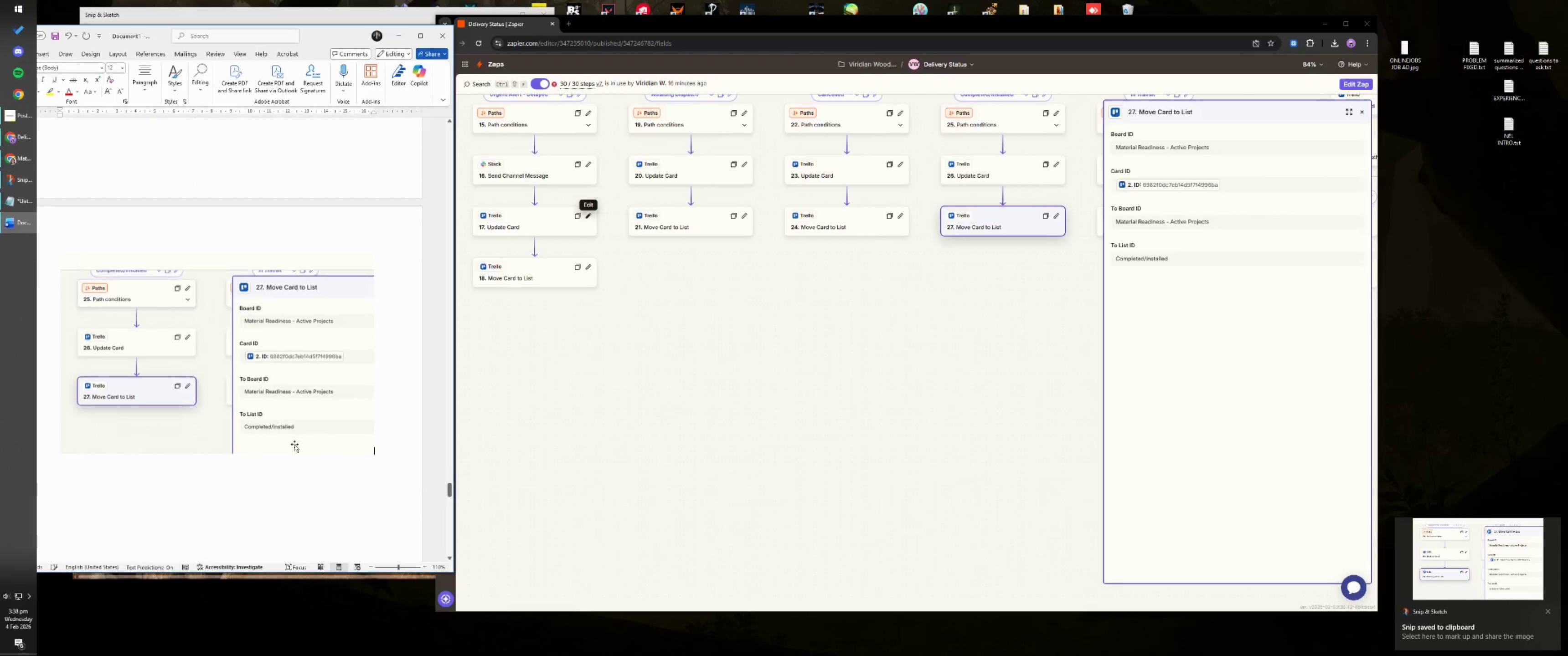 
left_click_drag(start_coordinate=[968, 316], to_coordinate=[751, 447])
 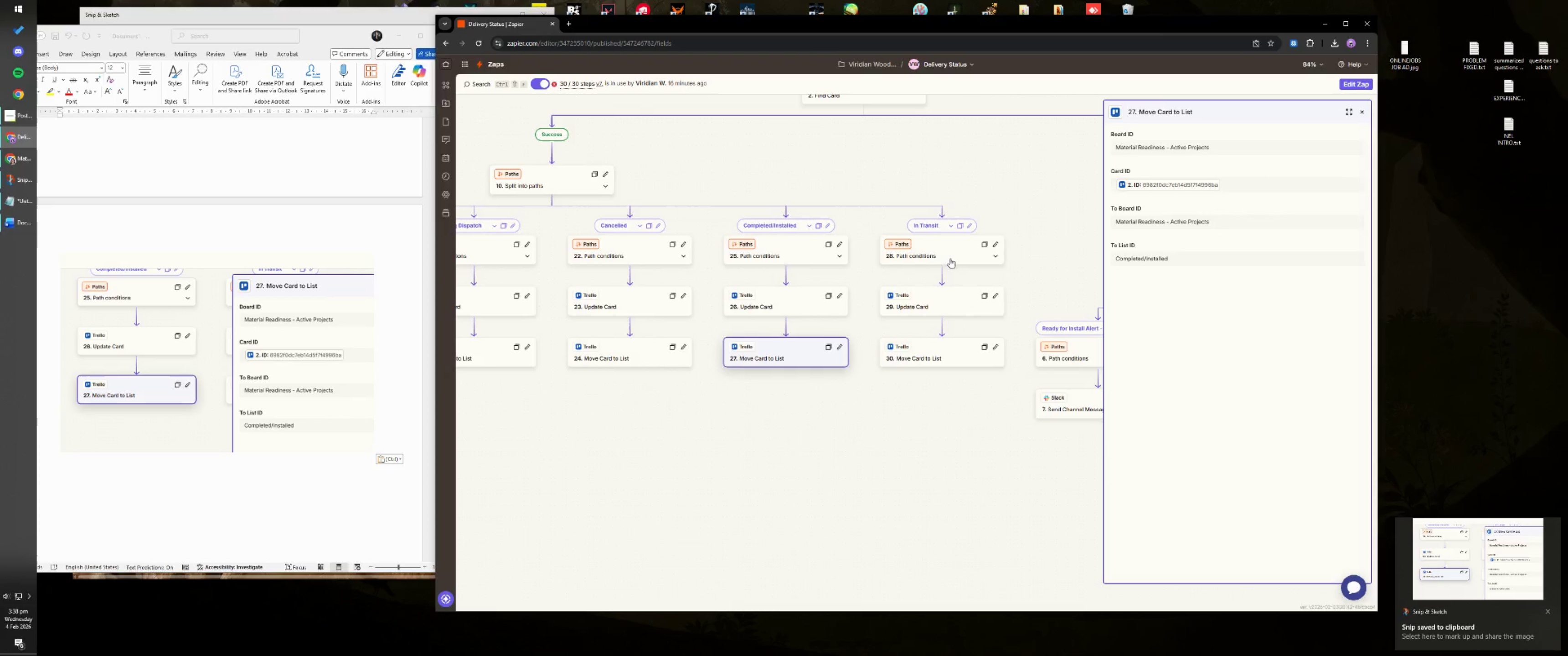 
left_click([949, 248])
 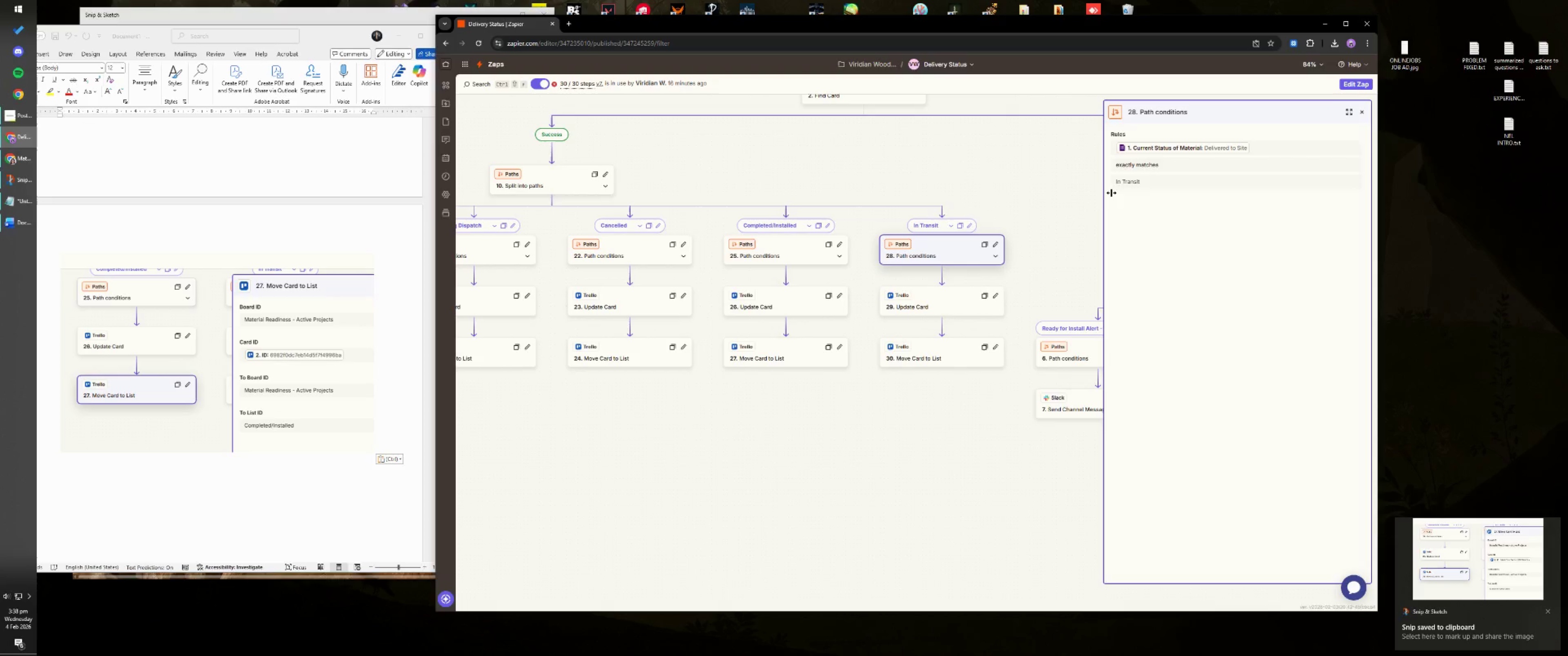 
key(Meta+MetaLeft)
 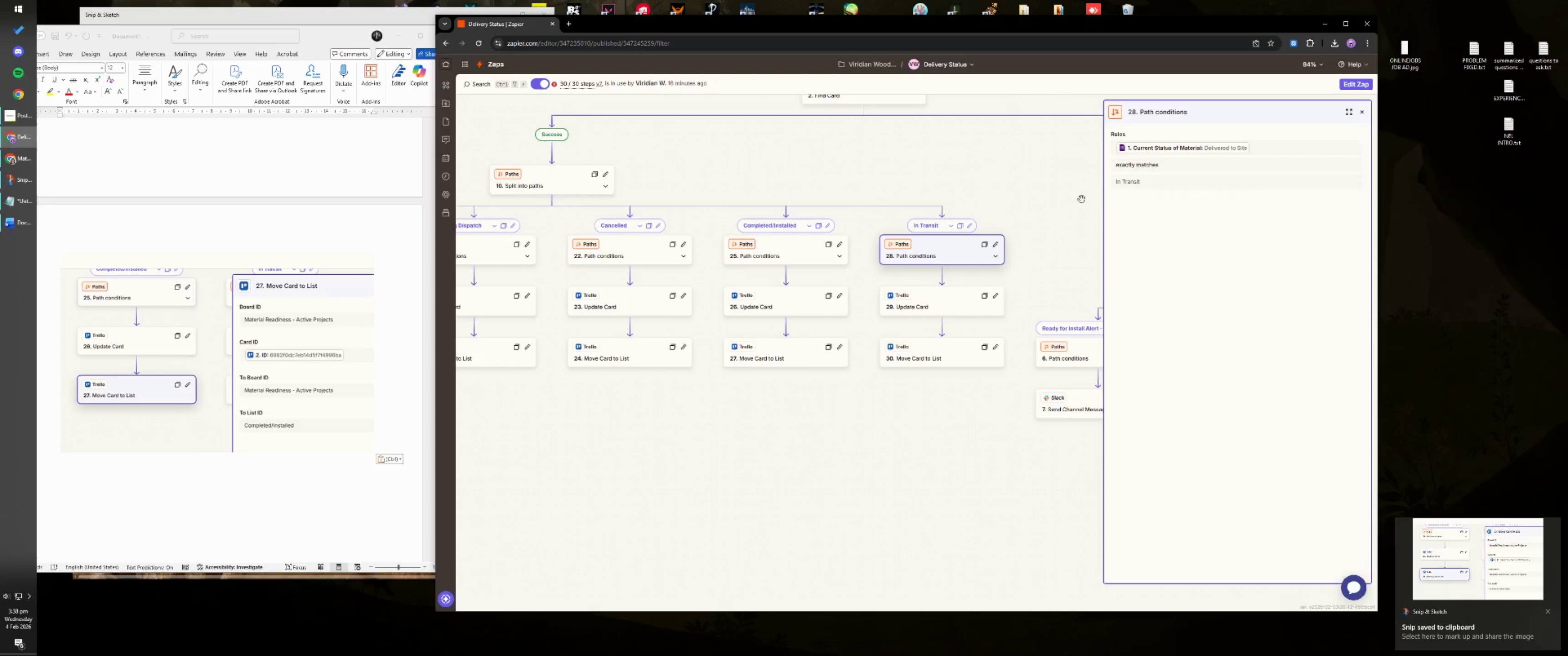 
key(Meta+Shift+ShiftLeft)
 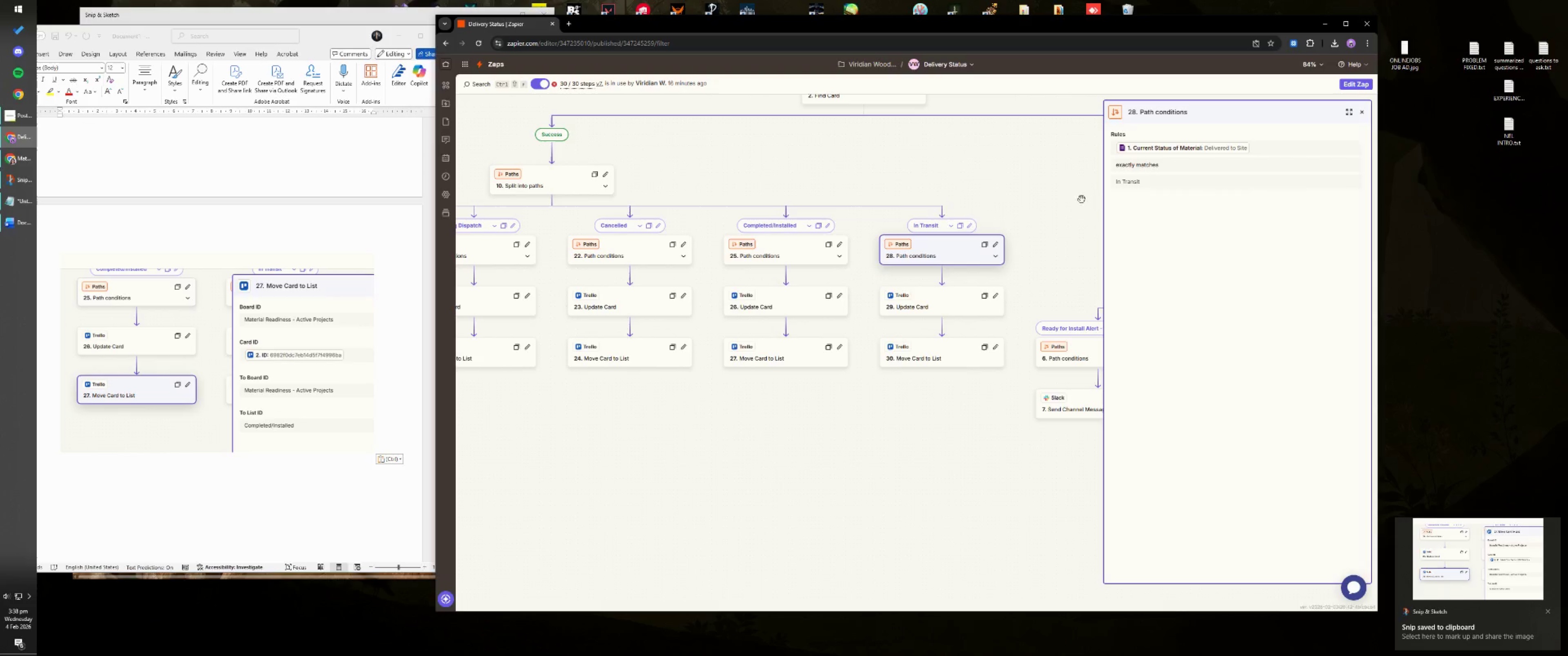 
key(Meta+Shift+S)
 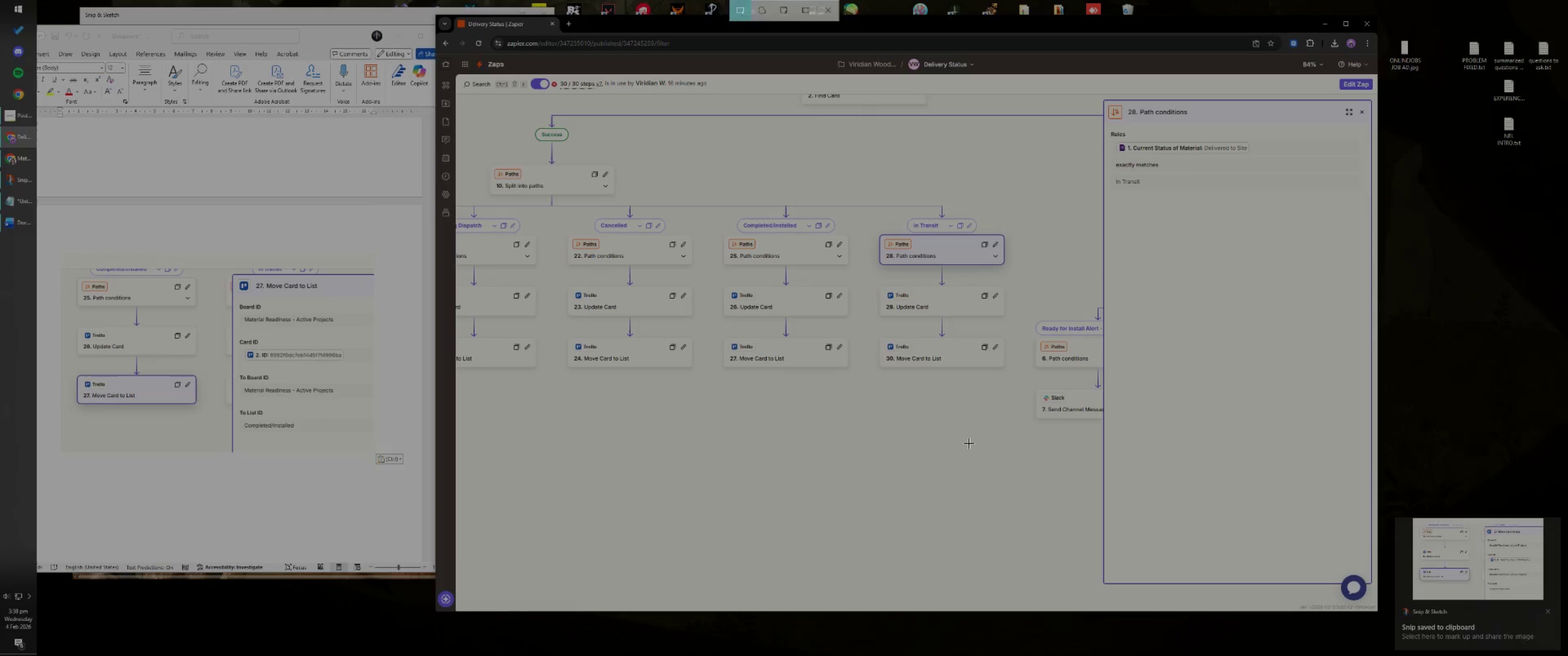 
left_click_drag(start_coordinate=[882, 455], to_coordinate=[933, 358])
 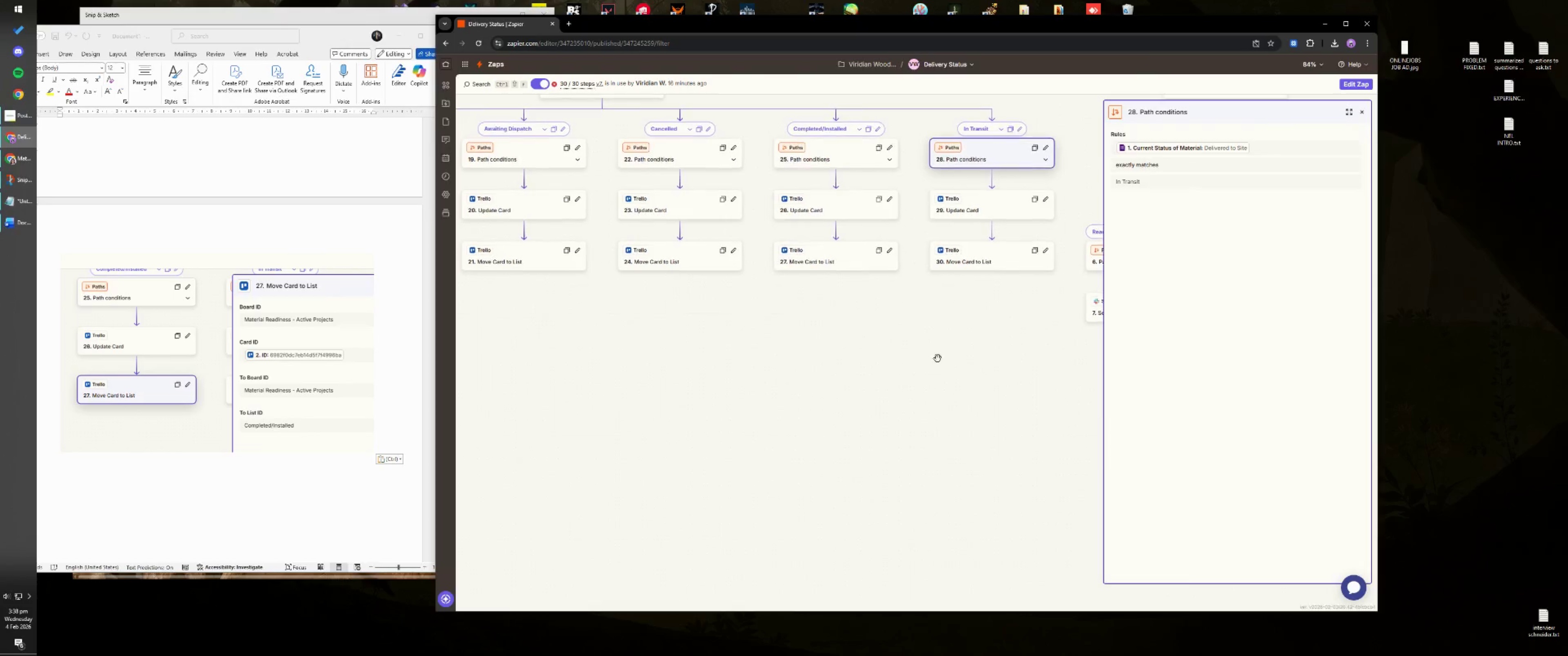 
key(Meta+MetaLeft)
 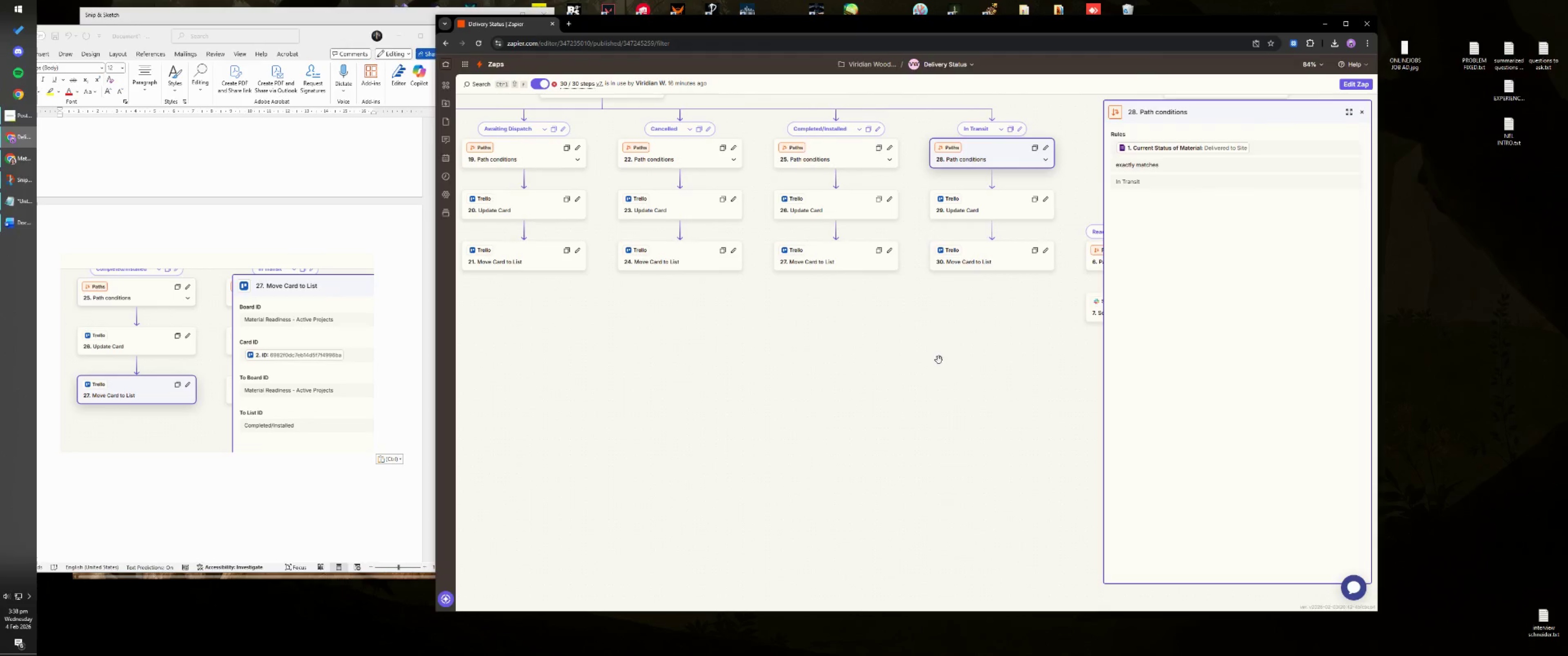 
key(Meta+Shift+ShiftLeft)
 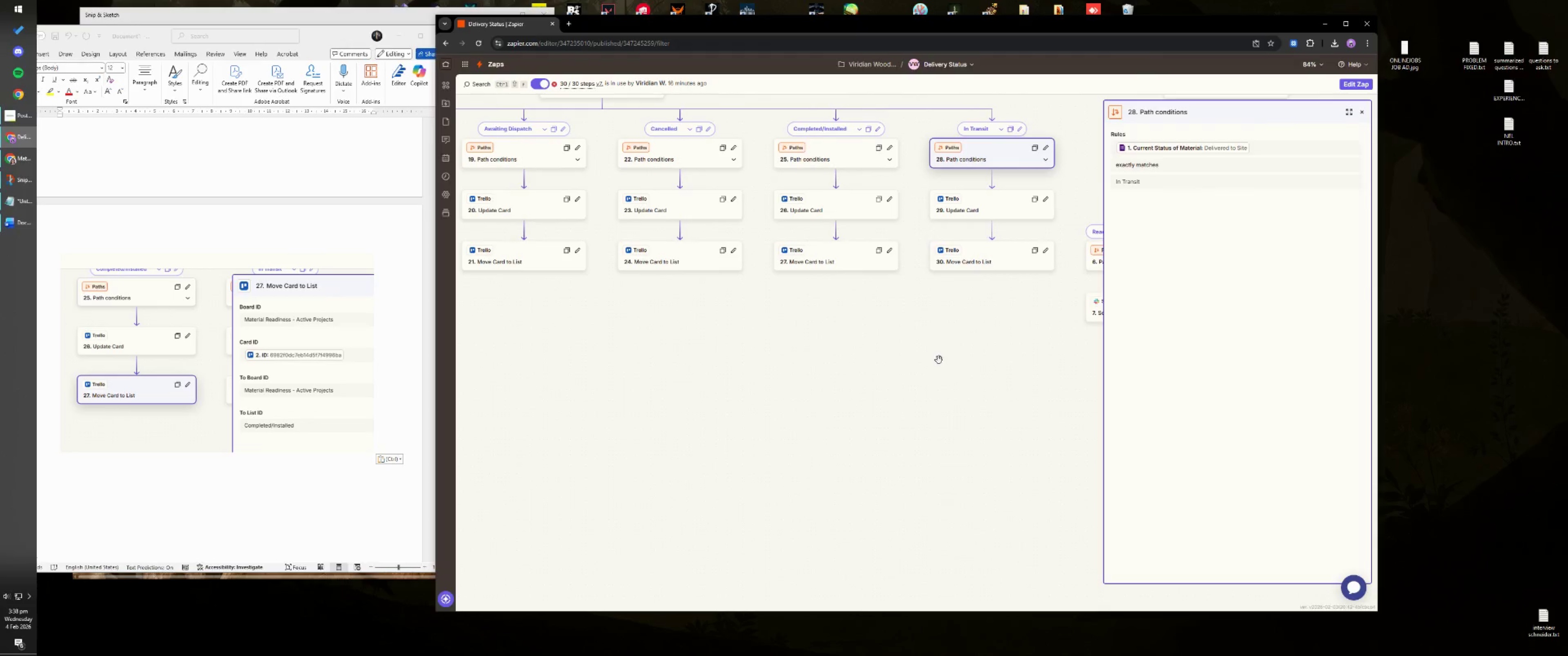 
key(Meta+Shift+S)
 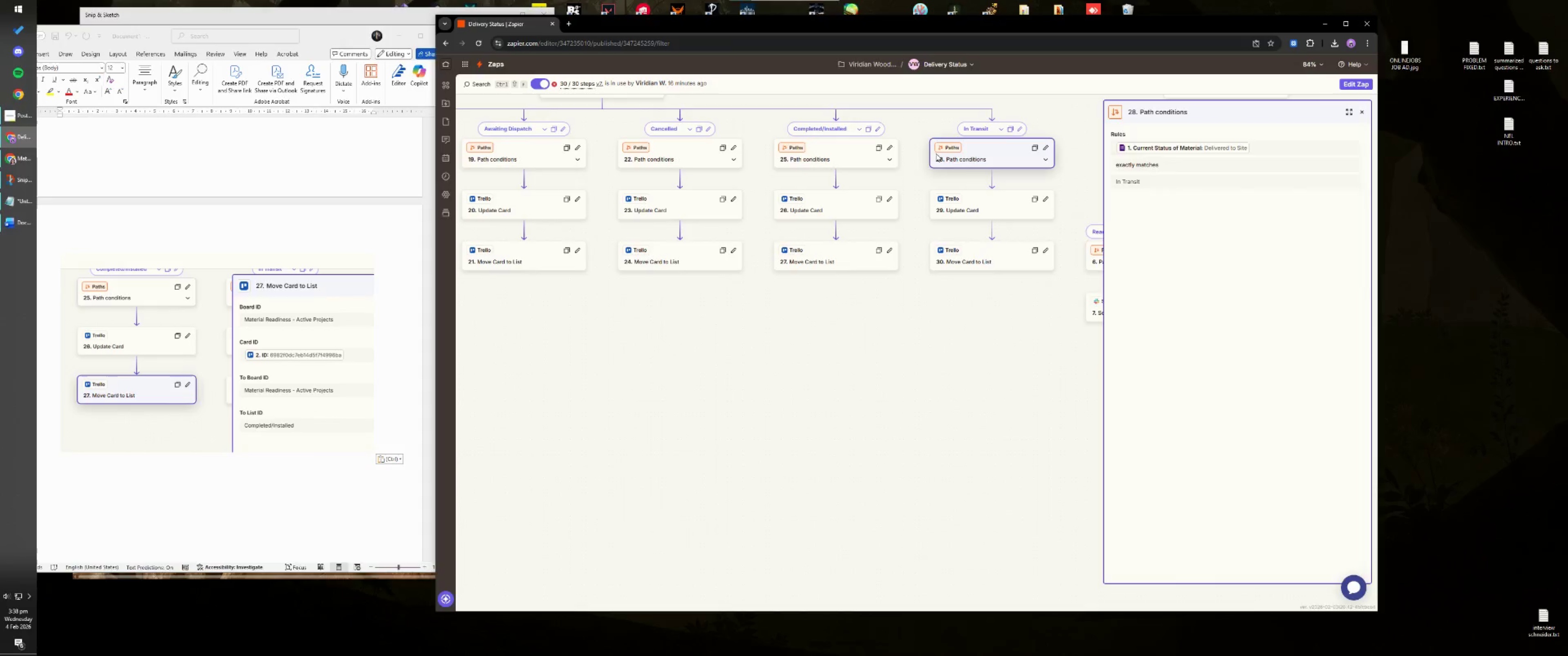 
left_click_drag(start_coordinate=[924, 102], to_coordinate=[1269, 306])
 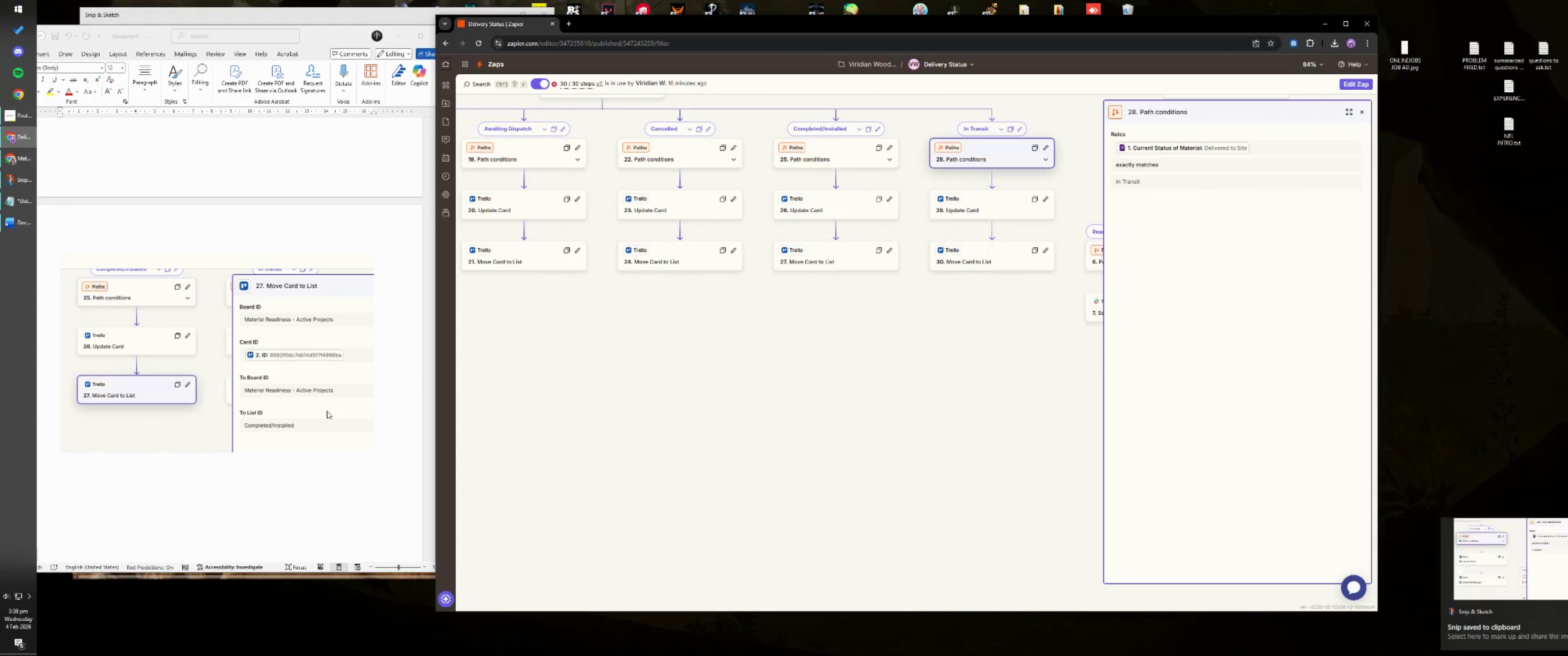 
left_click([279, 470])
 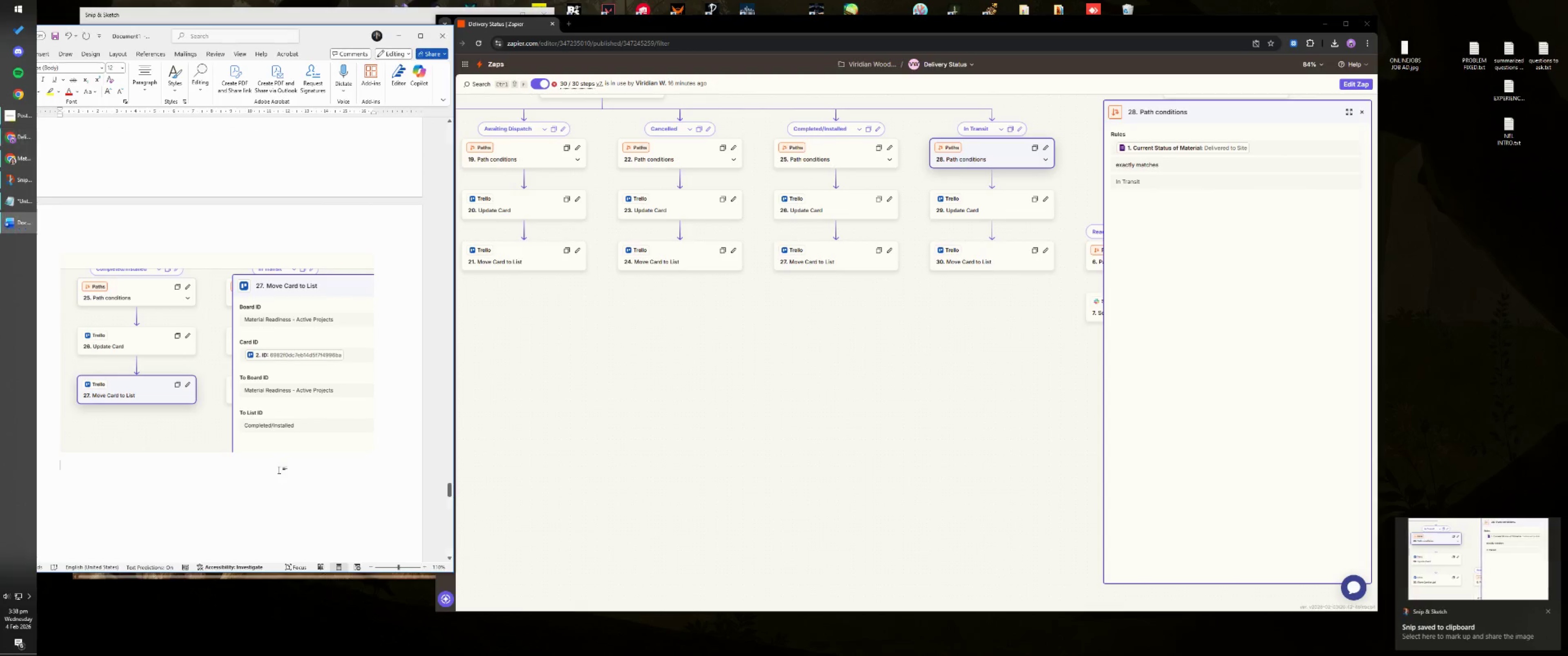 
key(Control+ControlLeft)
 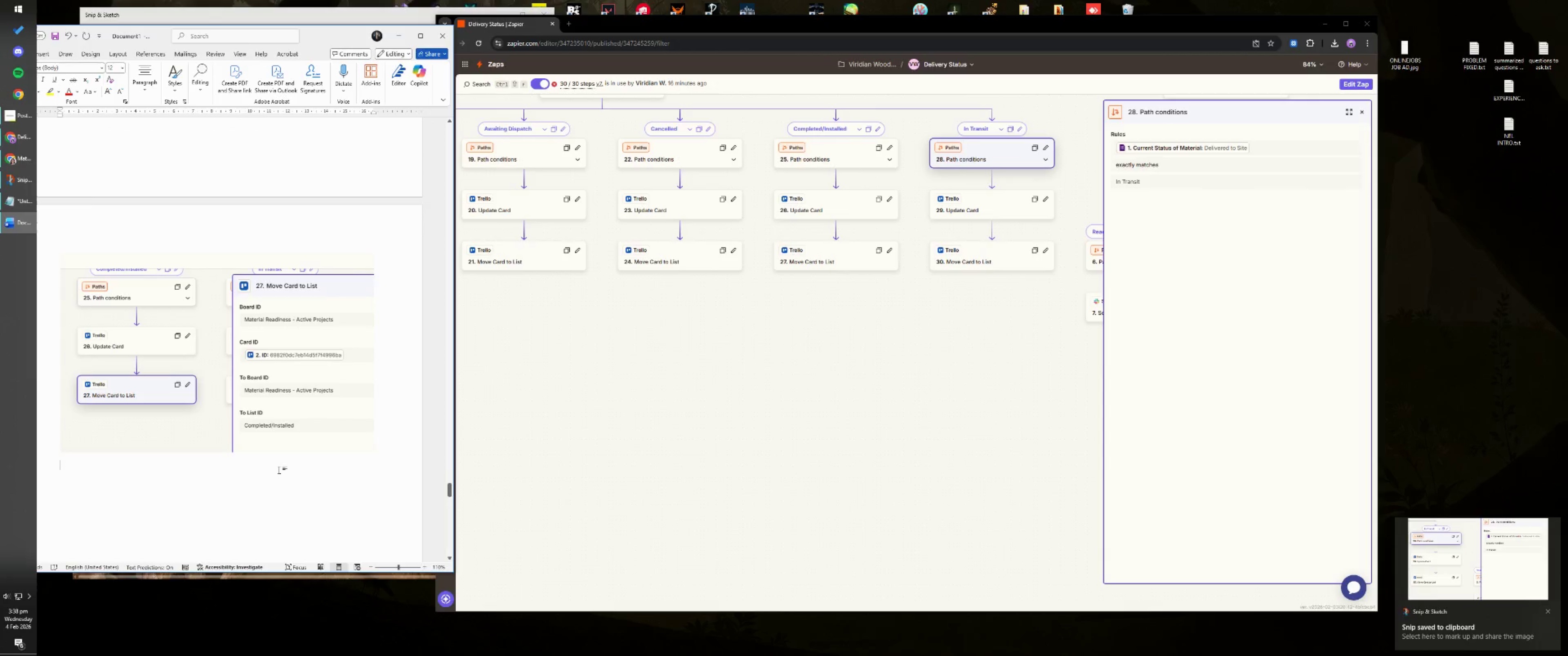 
key(Control+V)
 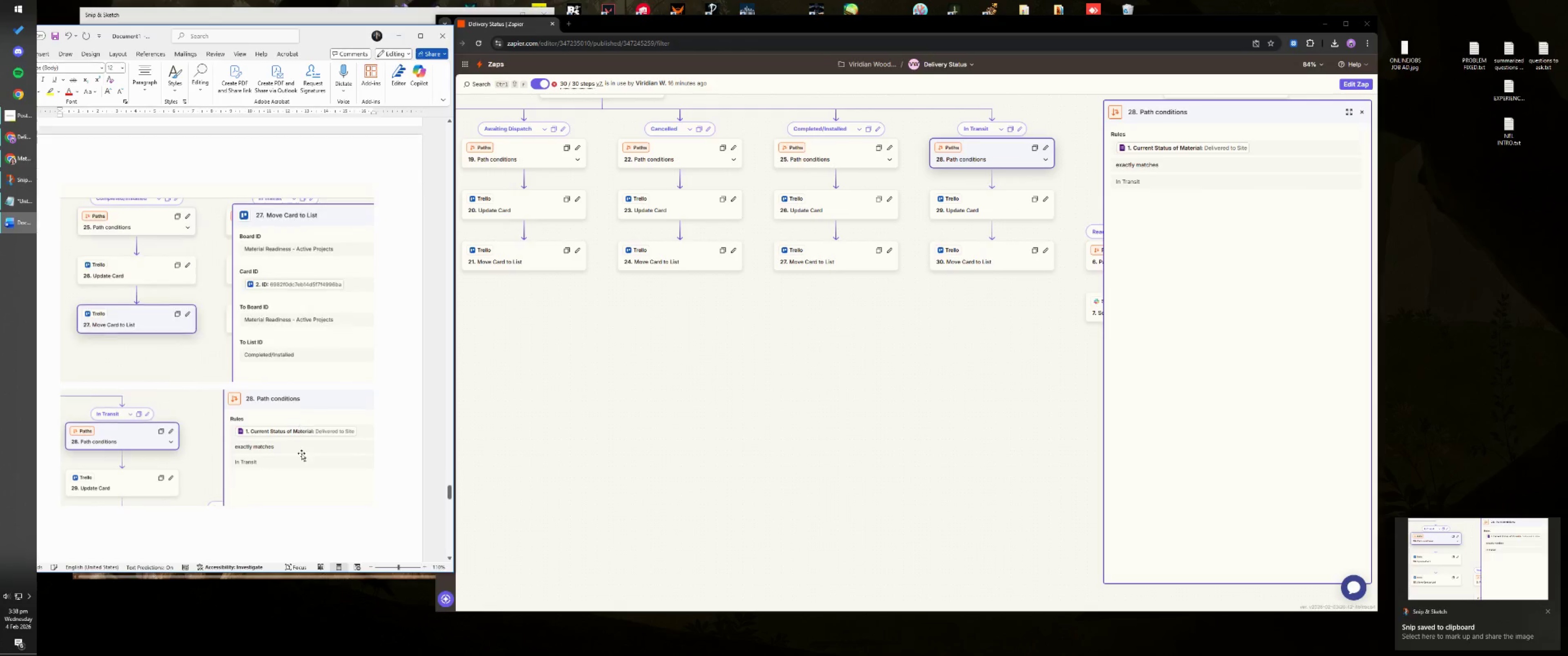 
scroll: coordinate [302, 453], scroll_direction: down, amount: 3.0
 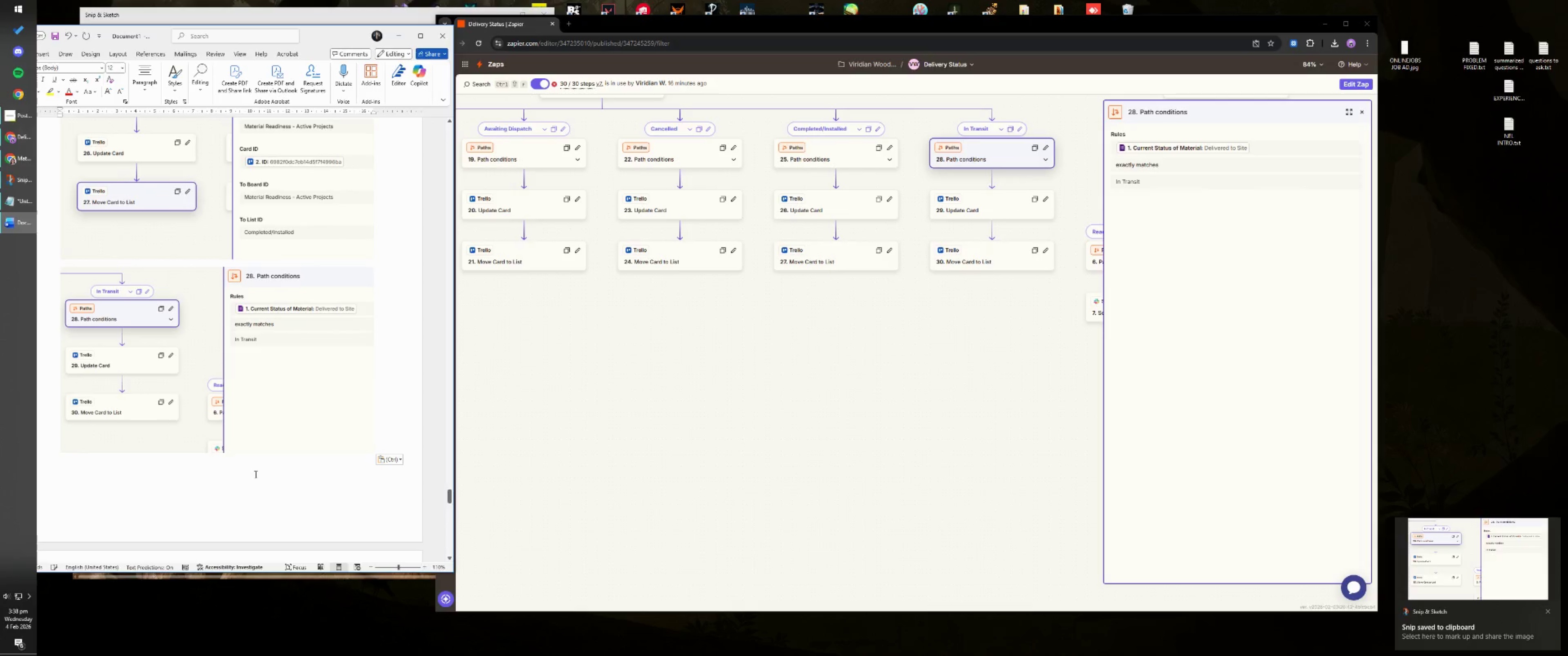 
left_click([255, 474])
 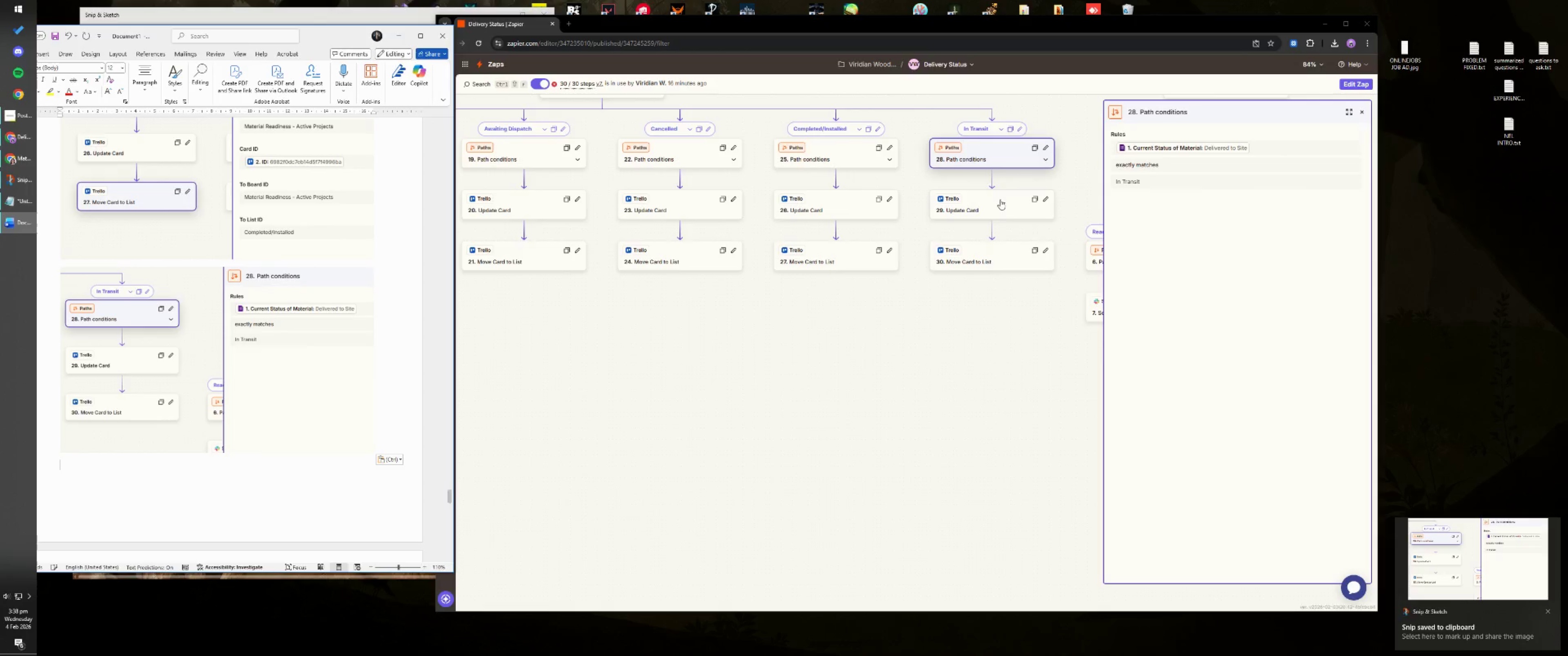 
left_click([963, 205])
 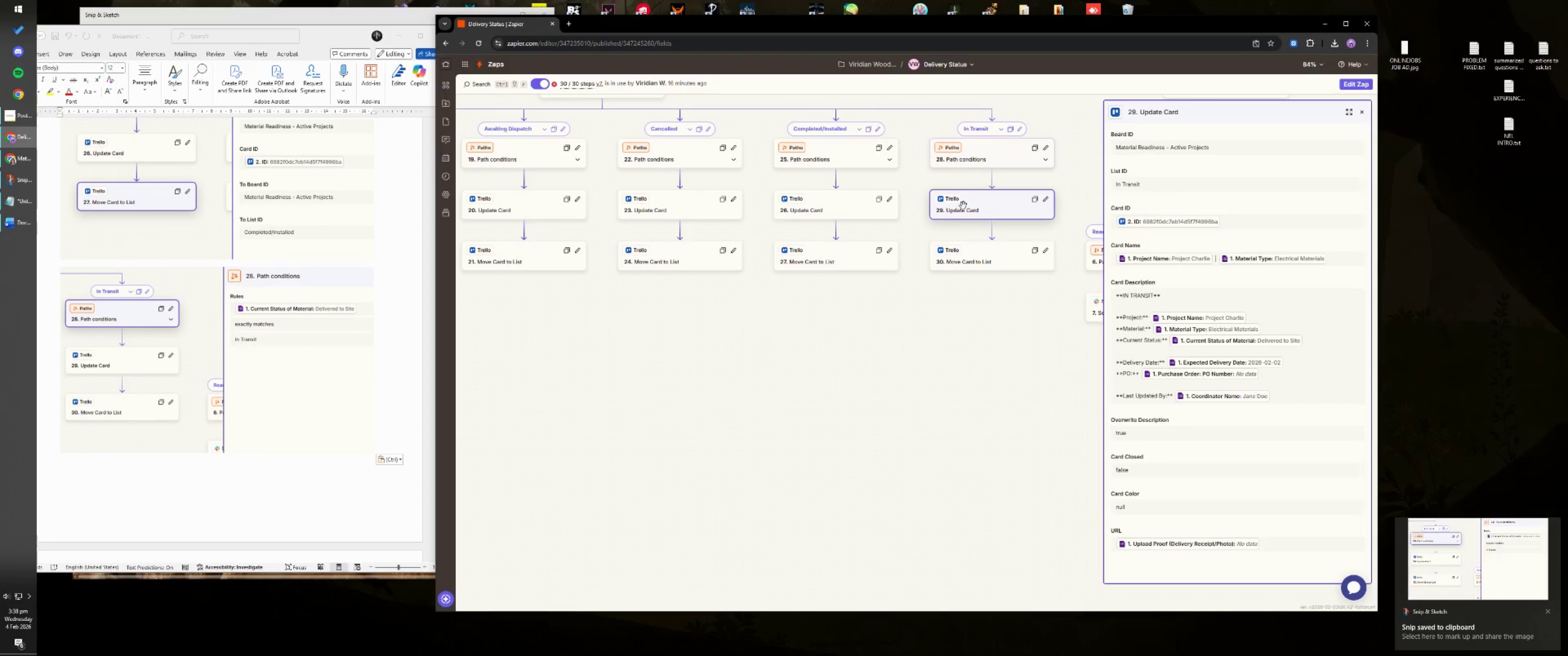 
key(Meta+MetaLeft)
 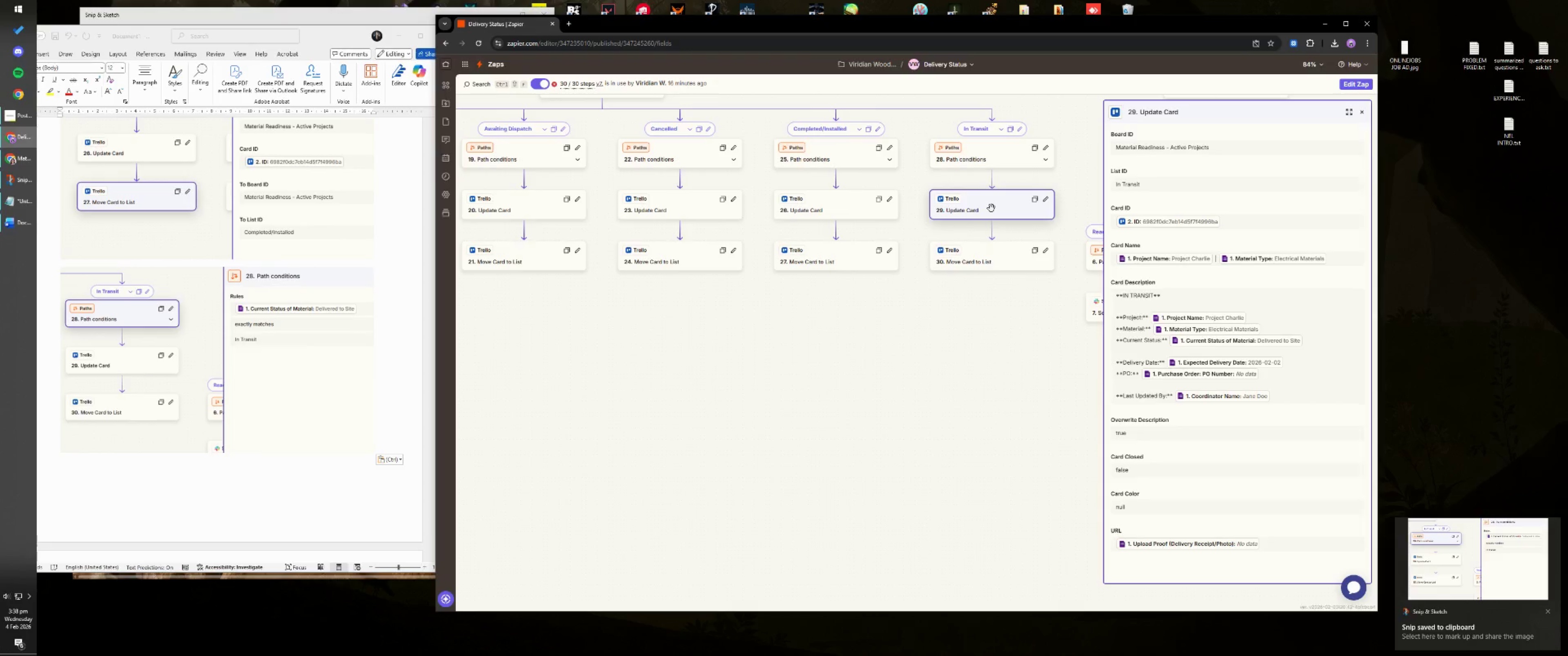 
key(Meta+Shift+ShiftLeft)
 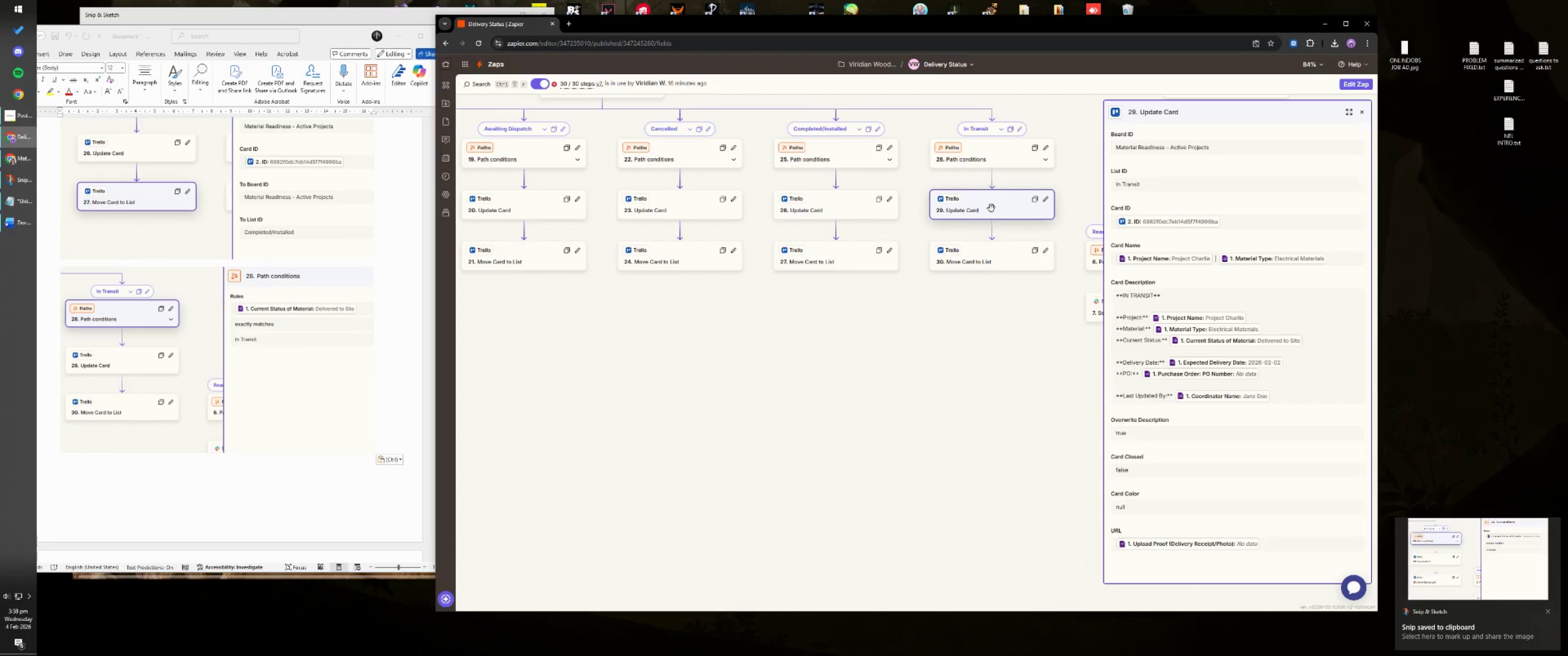 
key(Meta+Shift+S)
 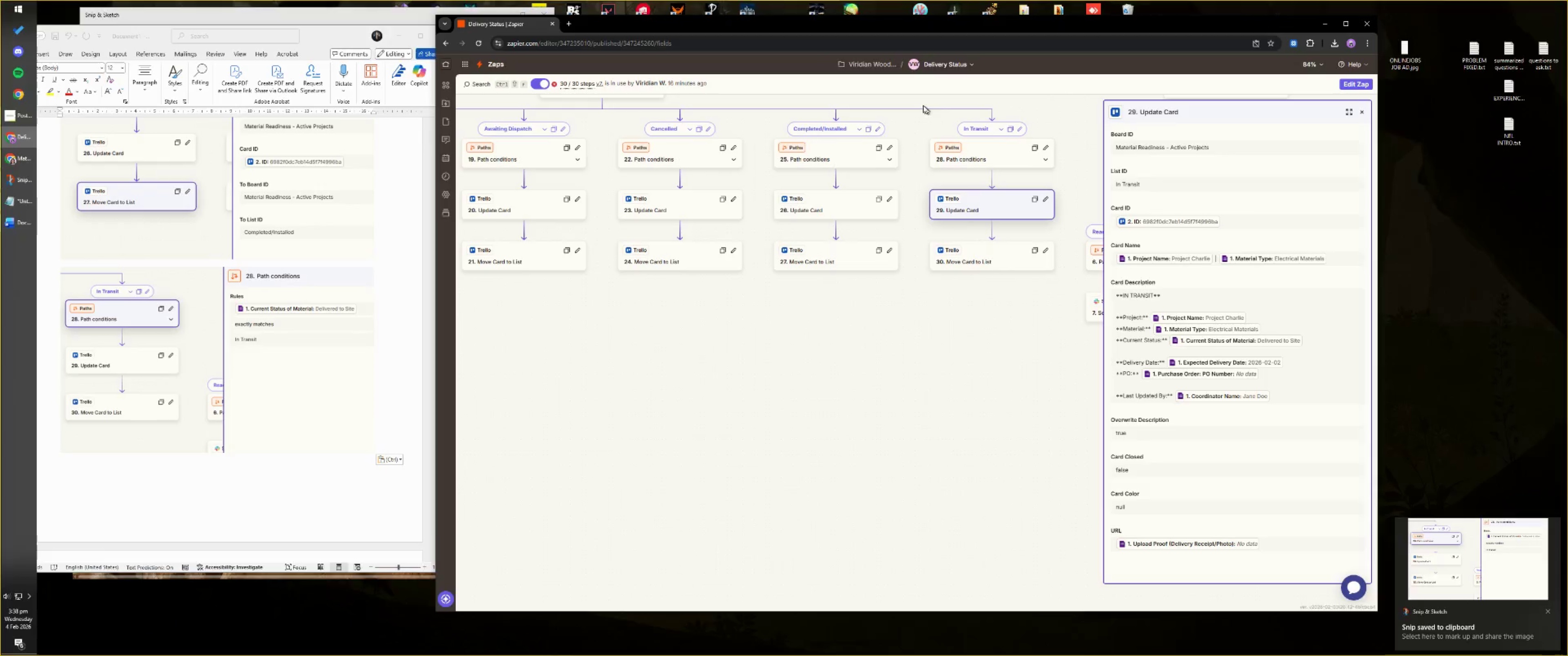 
left_click_drag(start_coordinate=[922, 104], to_coordinate=[1336, 596])
 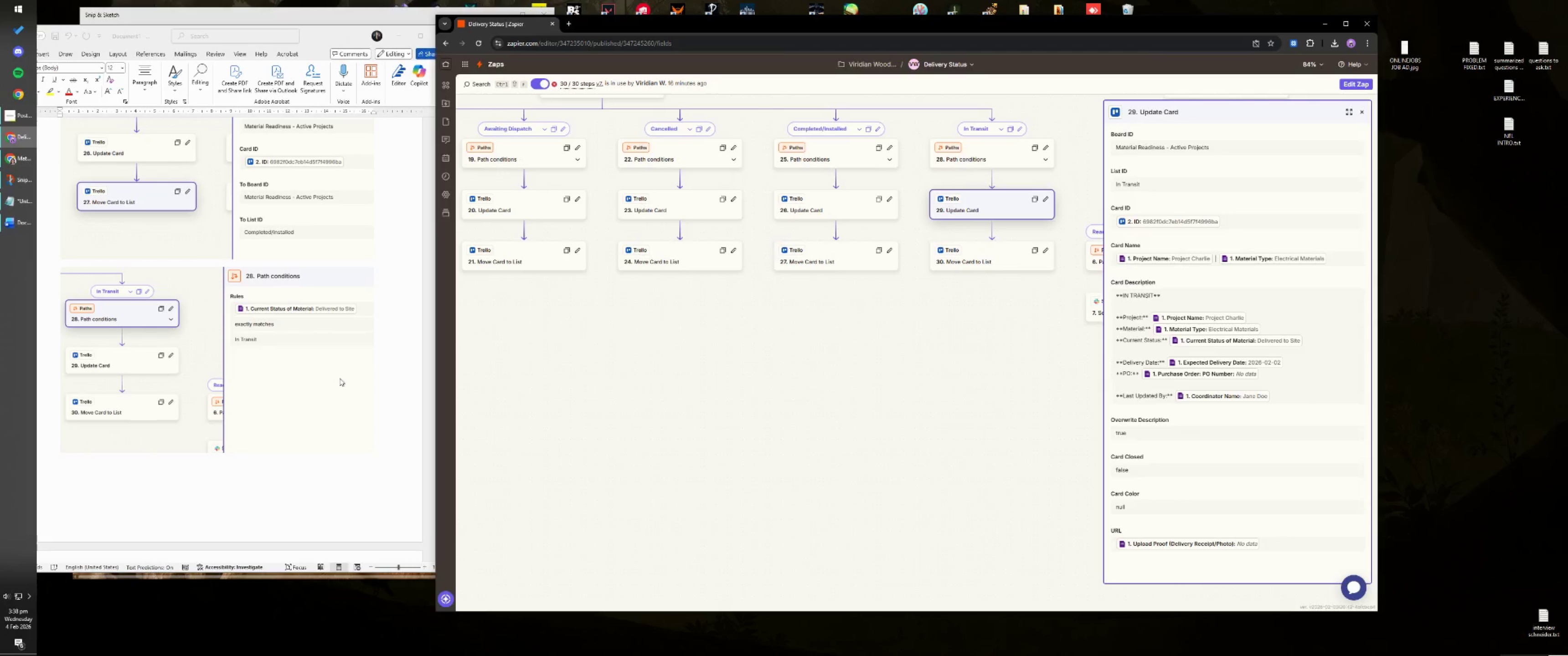 
left_click([228, 468])
 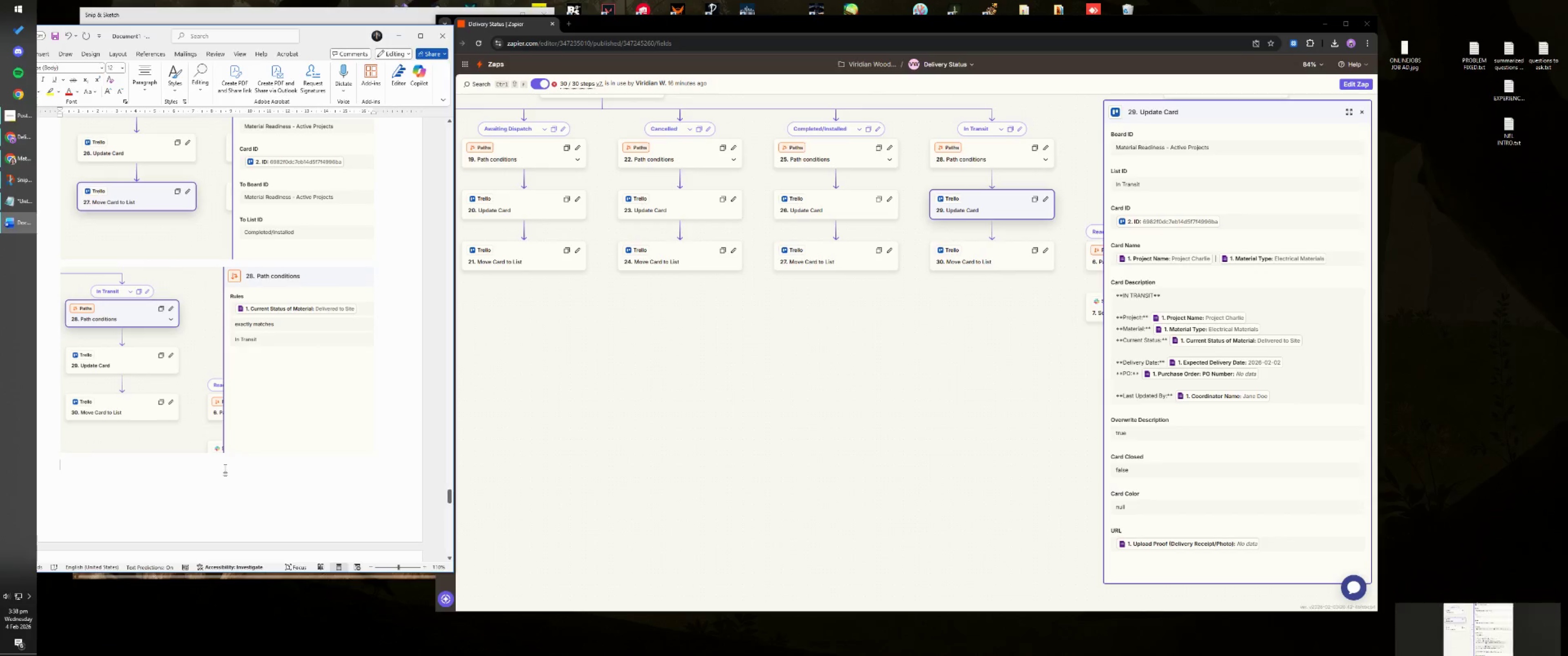 
key(Control+ControlLeft)
 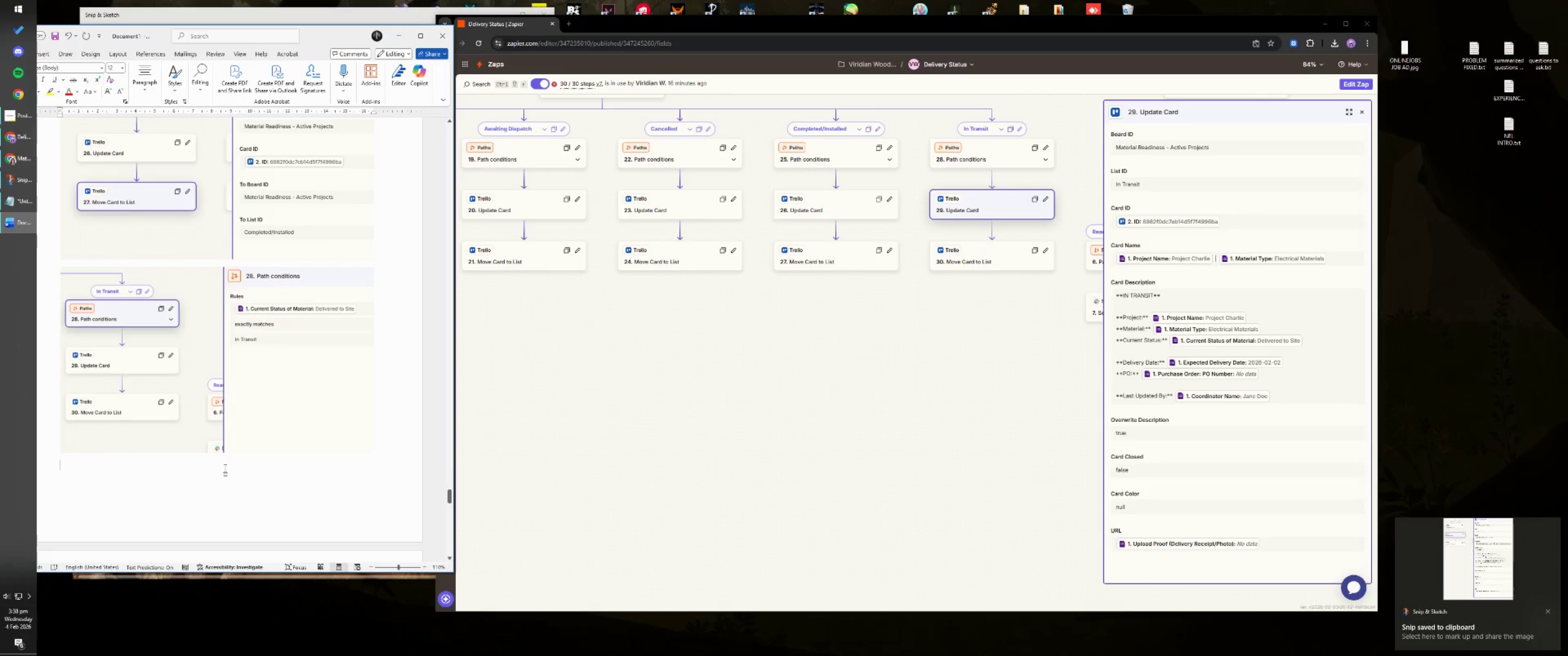 
key(Control+V)
 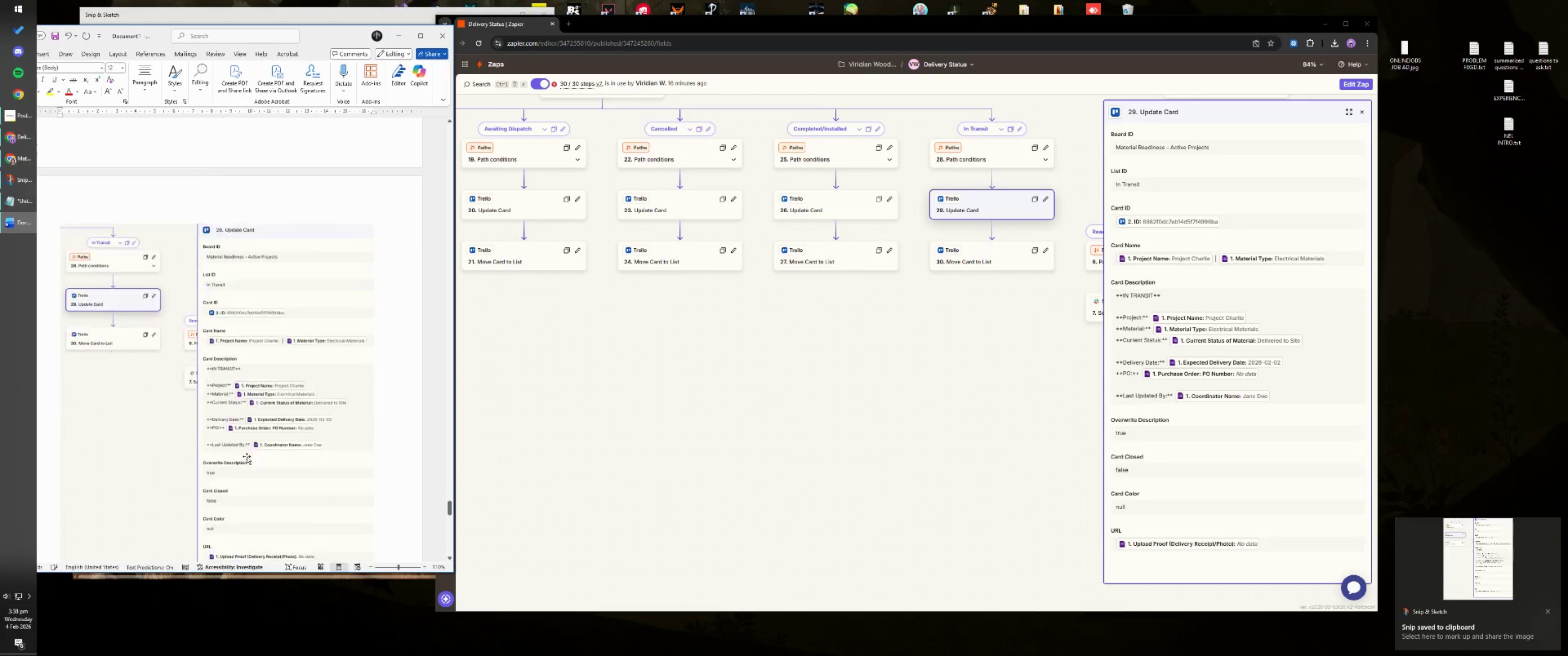 
left_click([271, 394])
 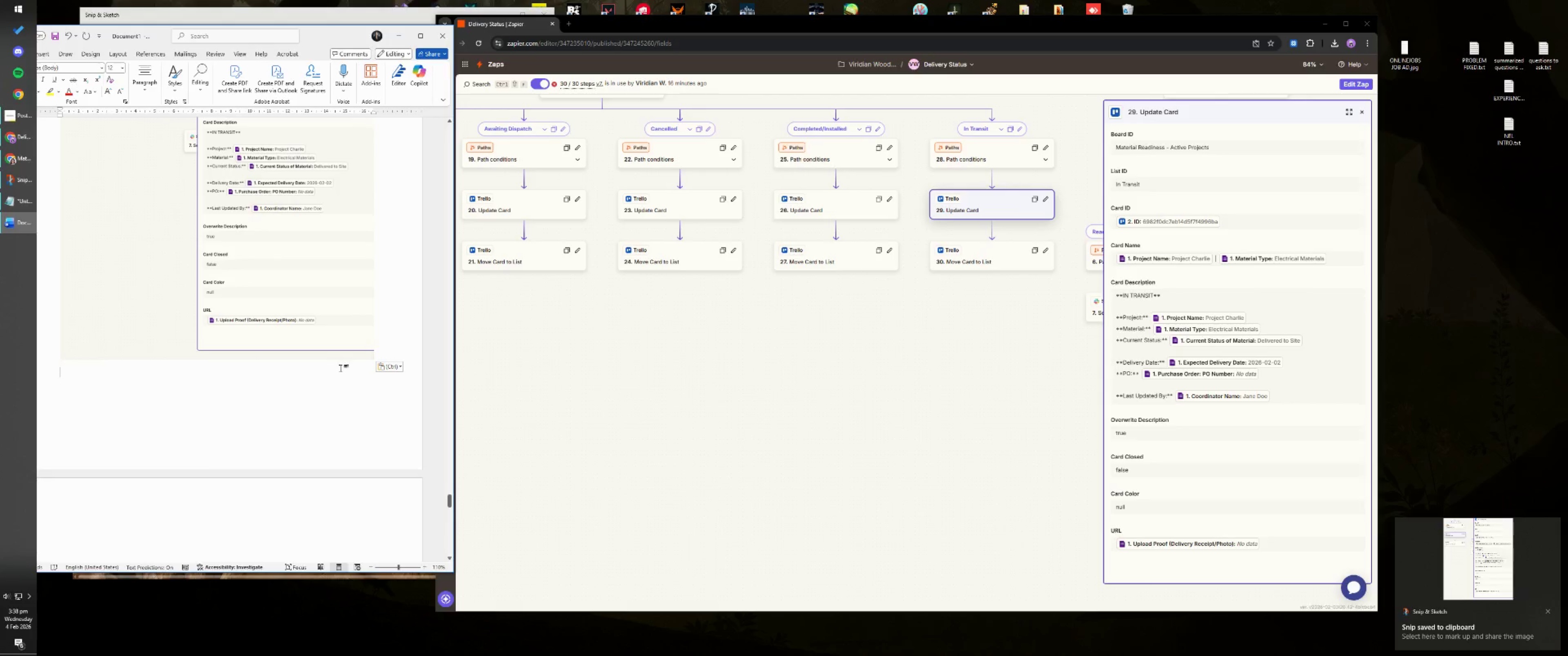 
scroll: coordinate [286, 450], scroll_direction: down, amount: 6.0
 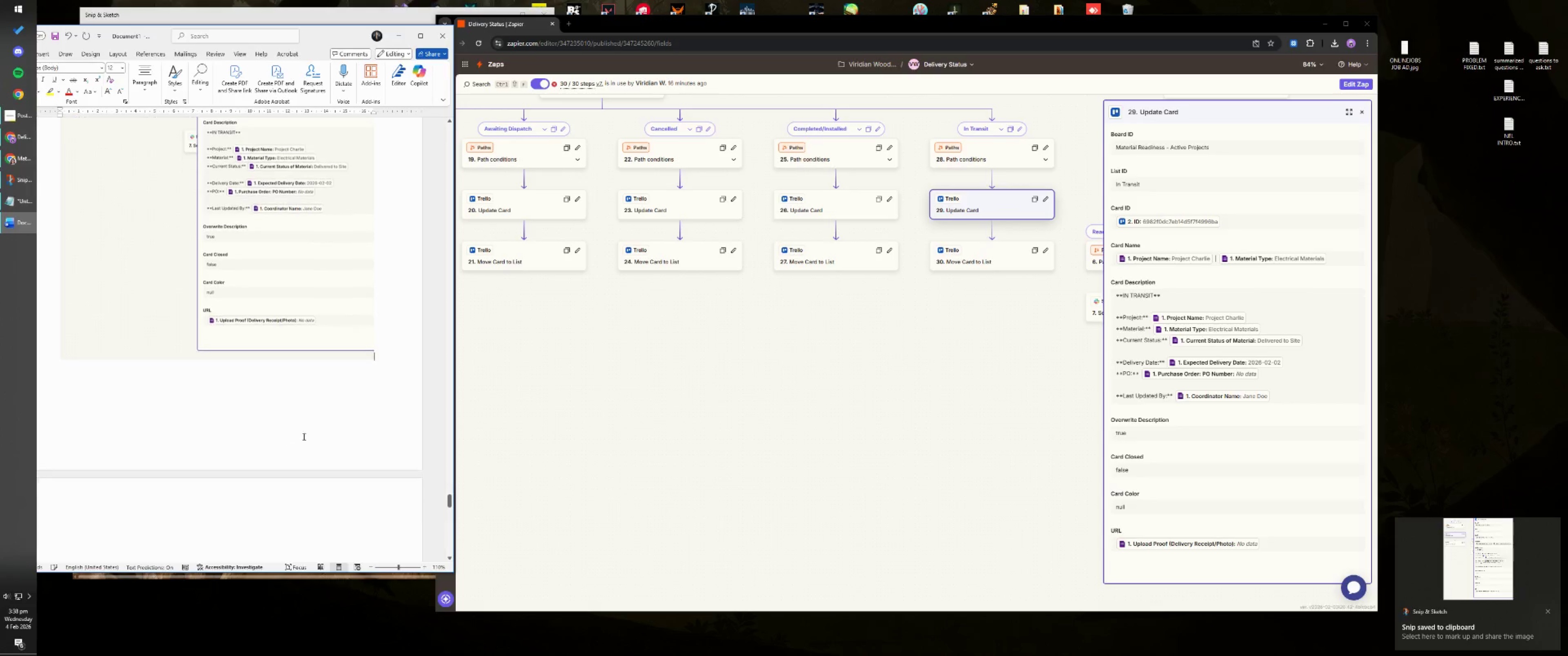 
left_click([965, 261])
 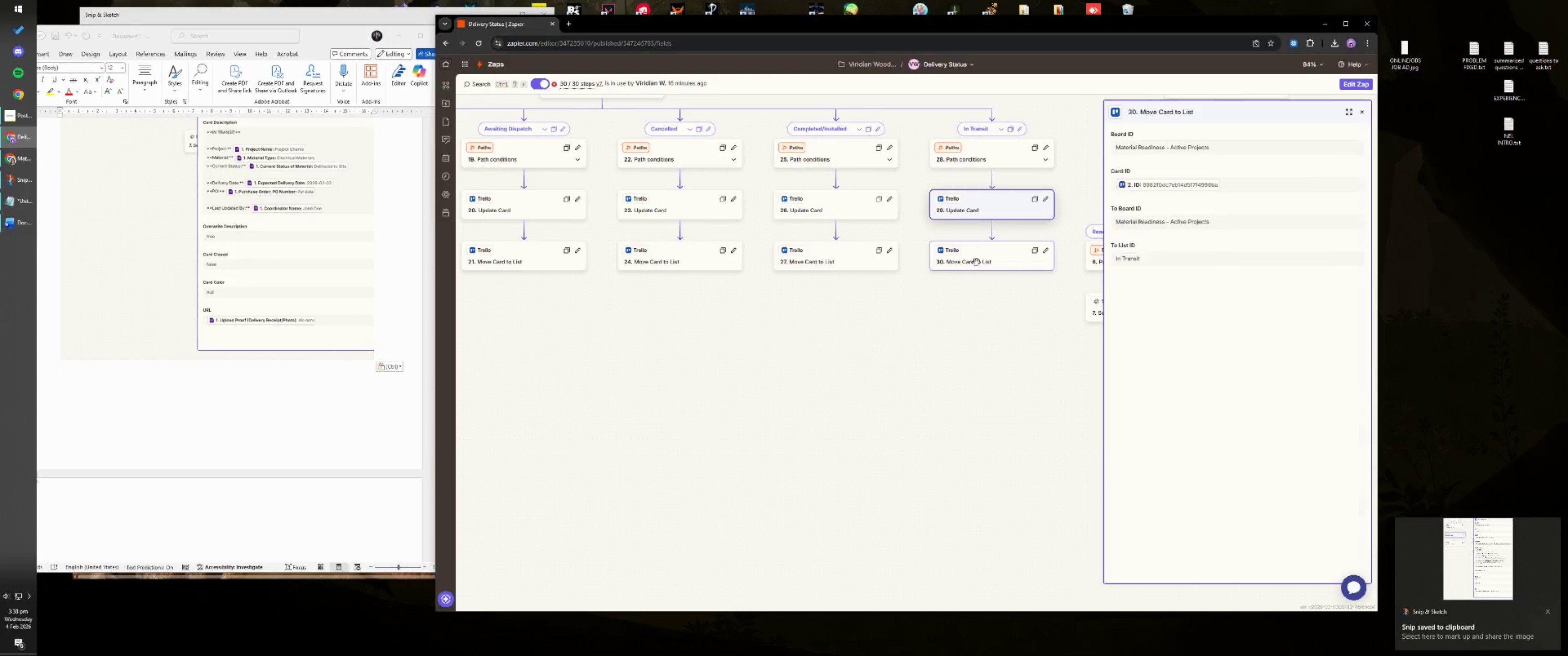 
key(Meta+MetaLeft)
 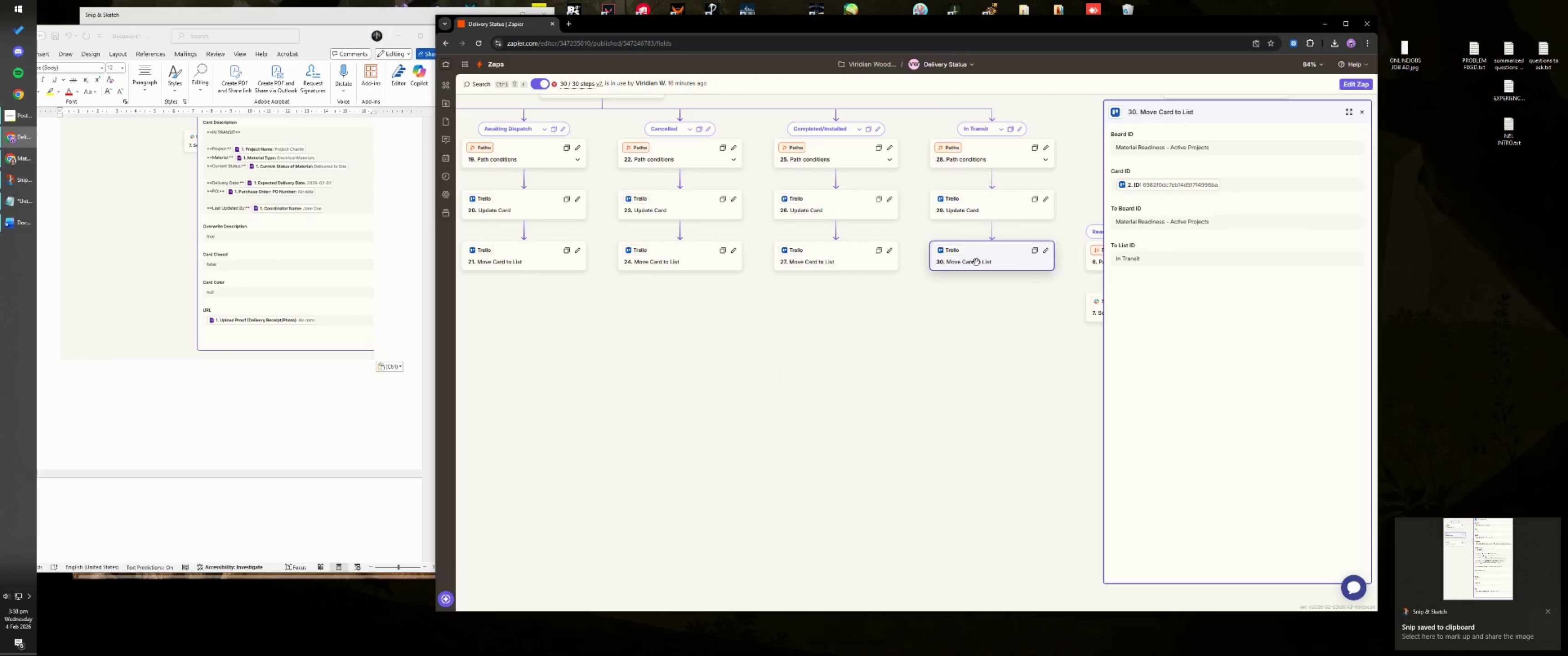 
key(Meta+Shift+ShiftLeft)
 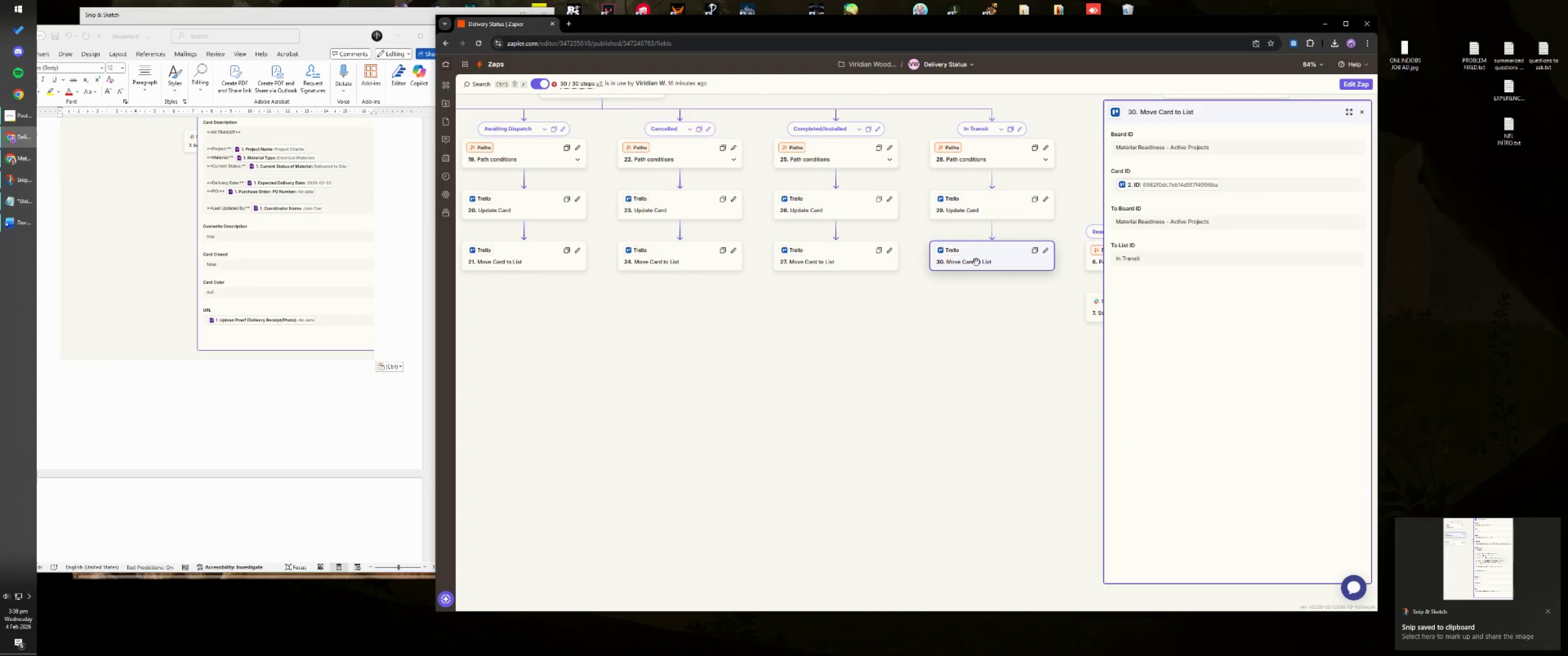 
key(Meta+Shift+S)
 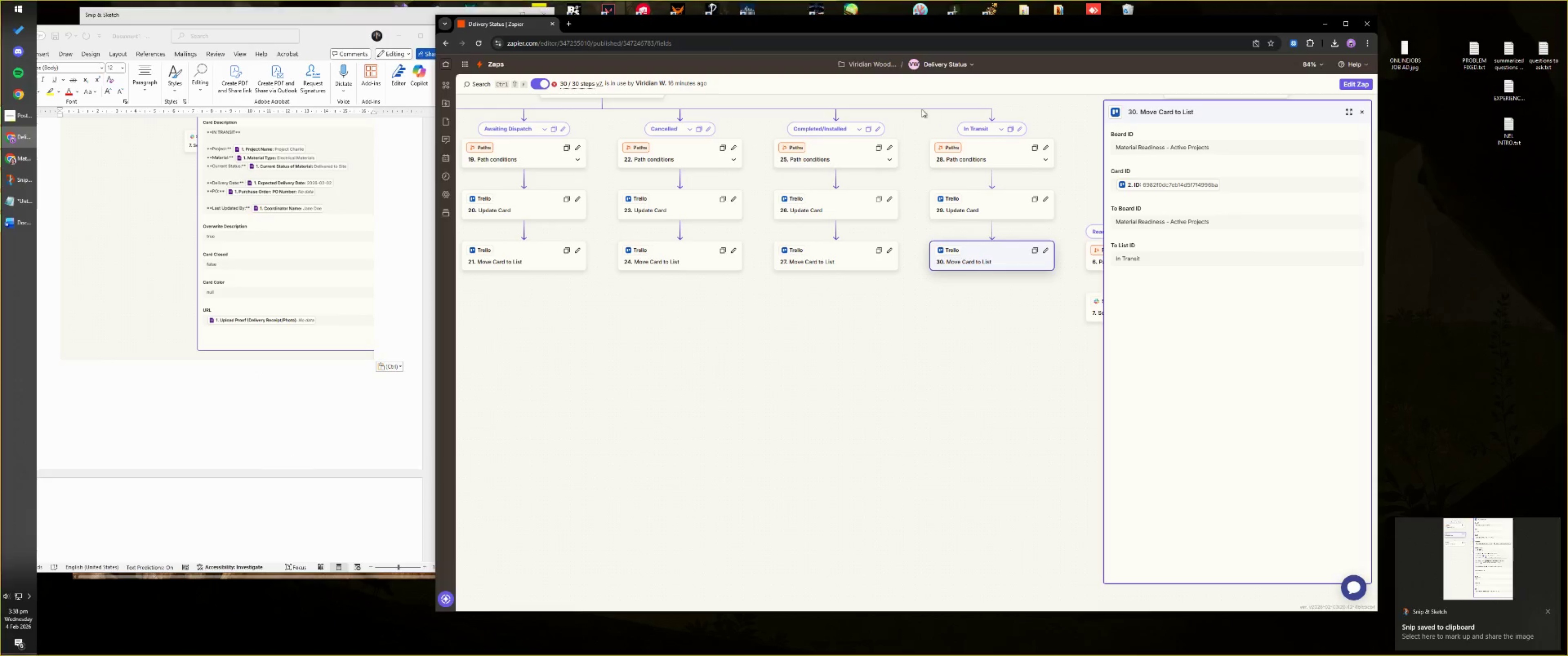 
left_click_drag(start_coordinate=[912, 97], to_coordinate=[1252, 352])
 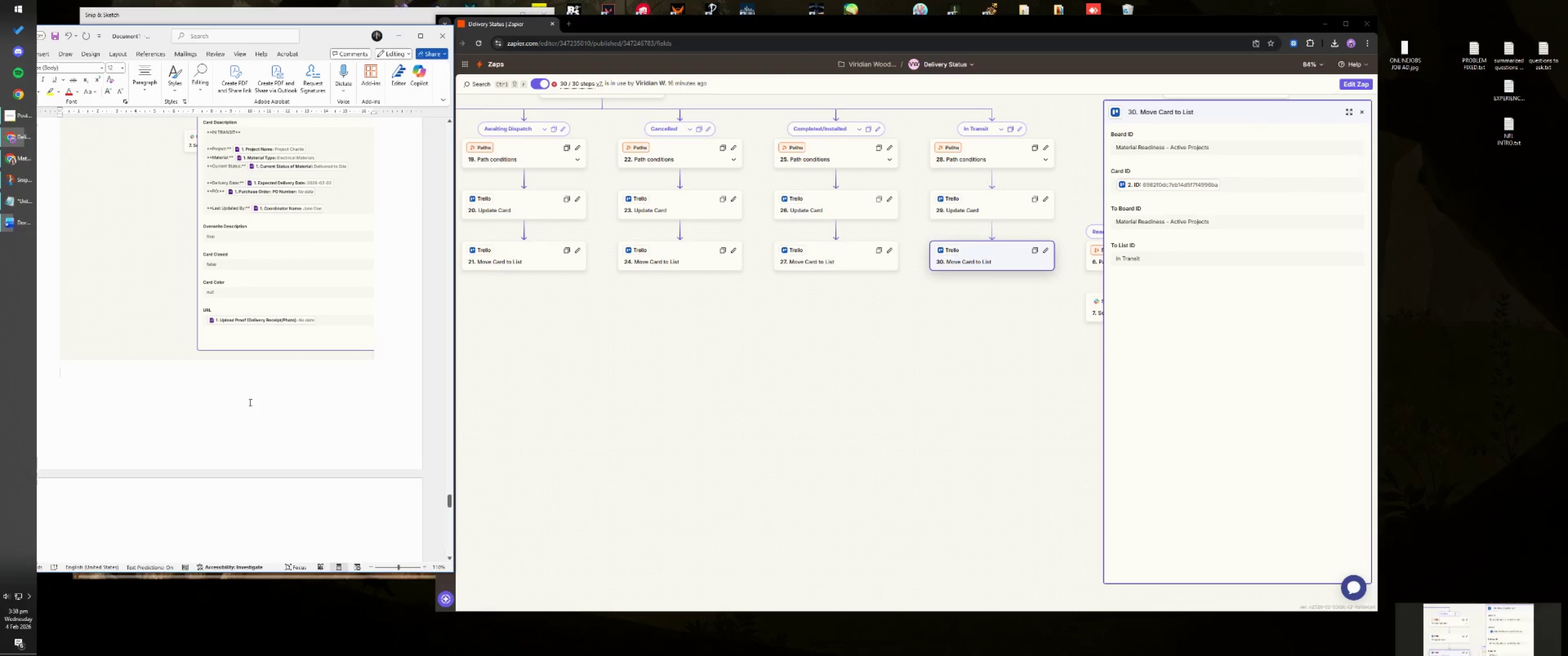 
key(Control+ControlLeft)
 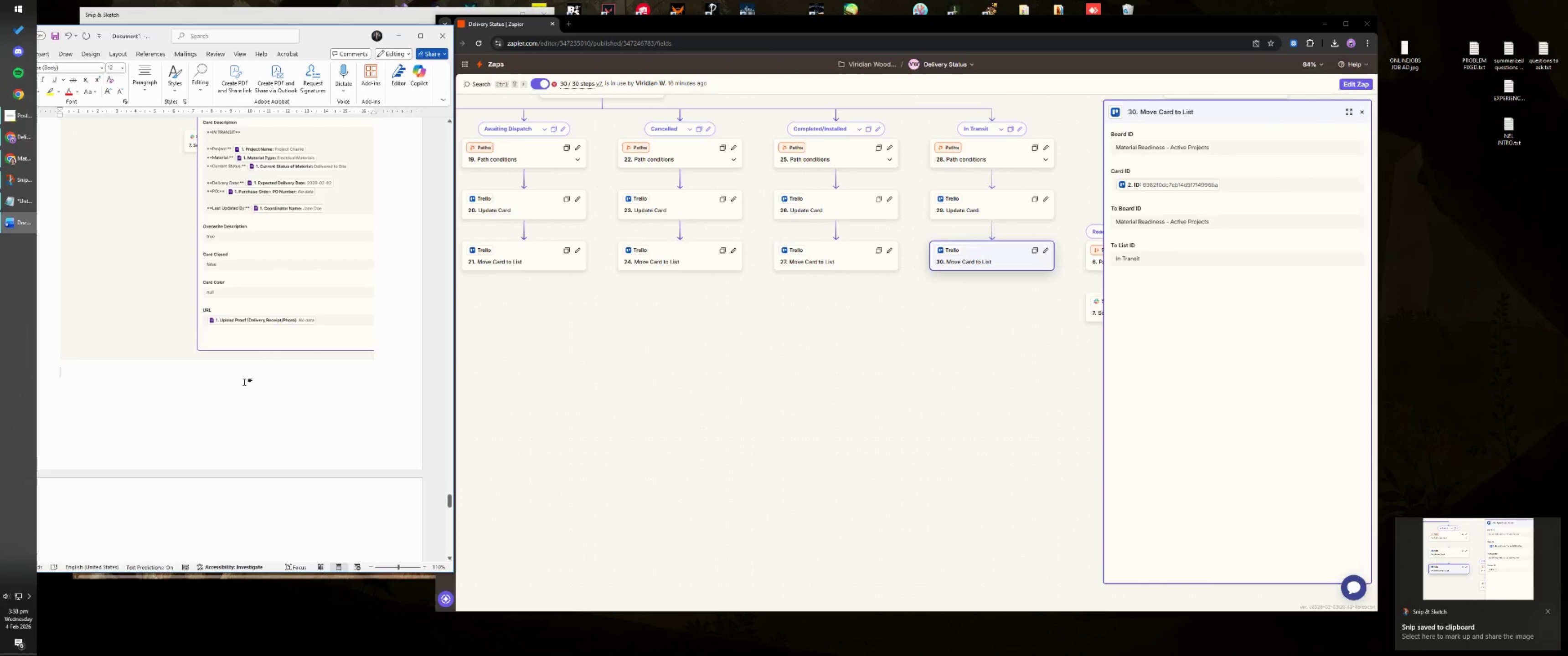 
key(Control+V)
 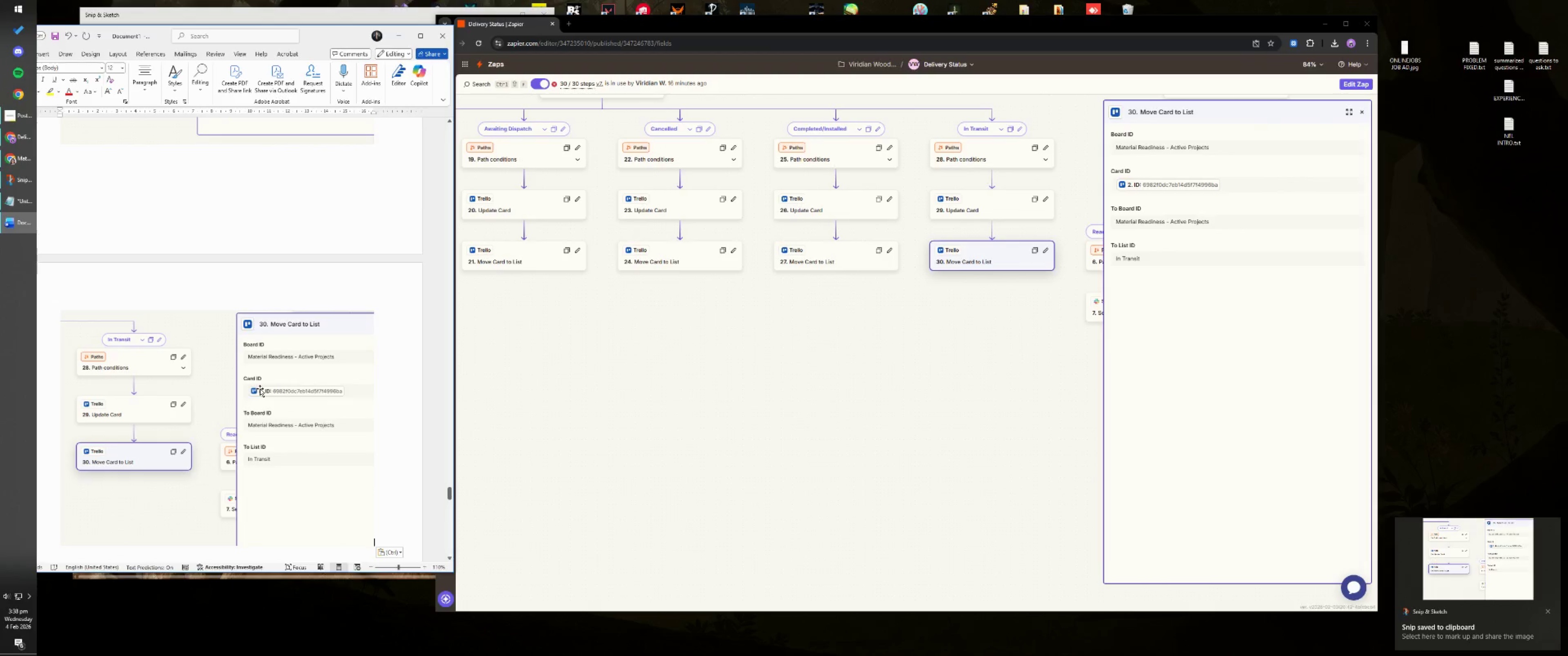 
scroll: coordinate [270, 454], scroll_direction: down, amount: 5.0
 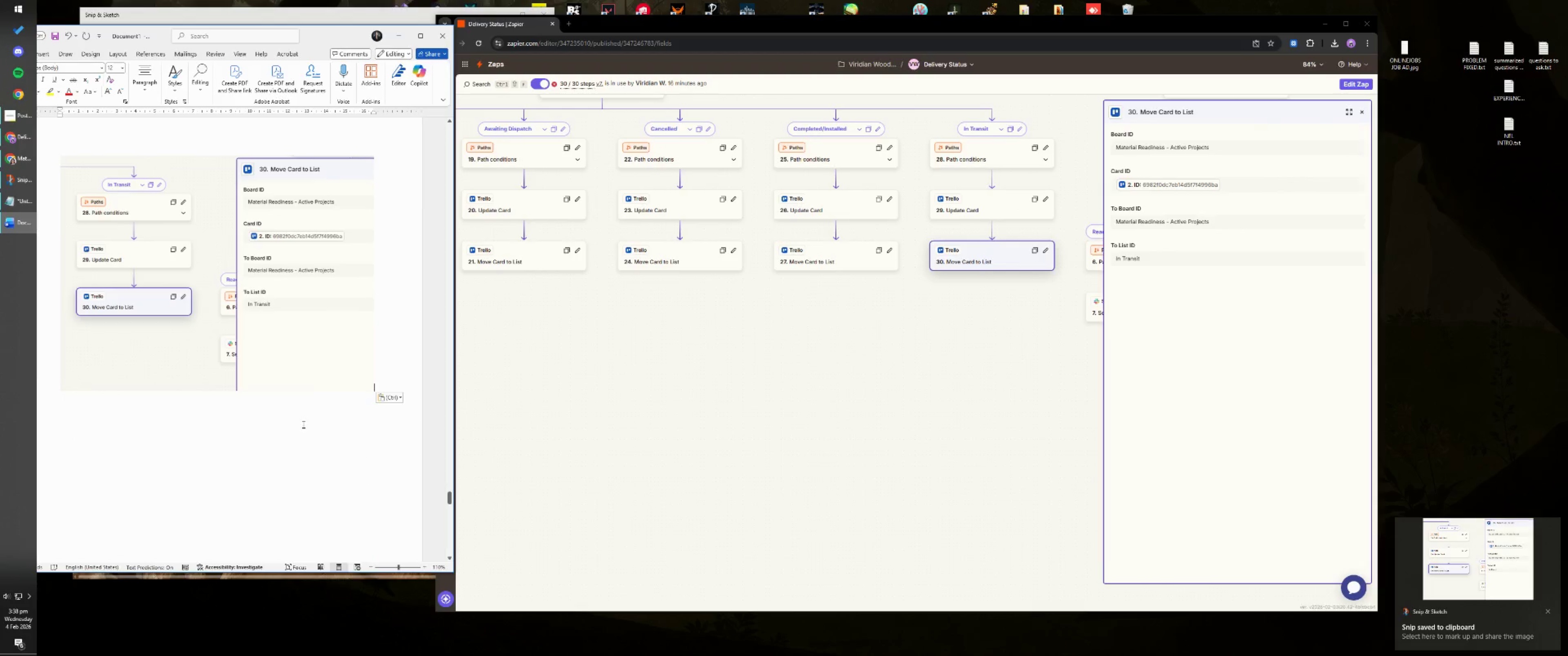 
left_click([284, 412])
 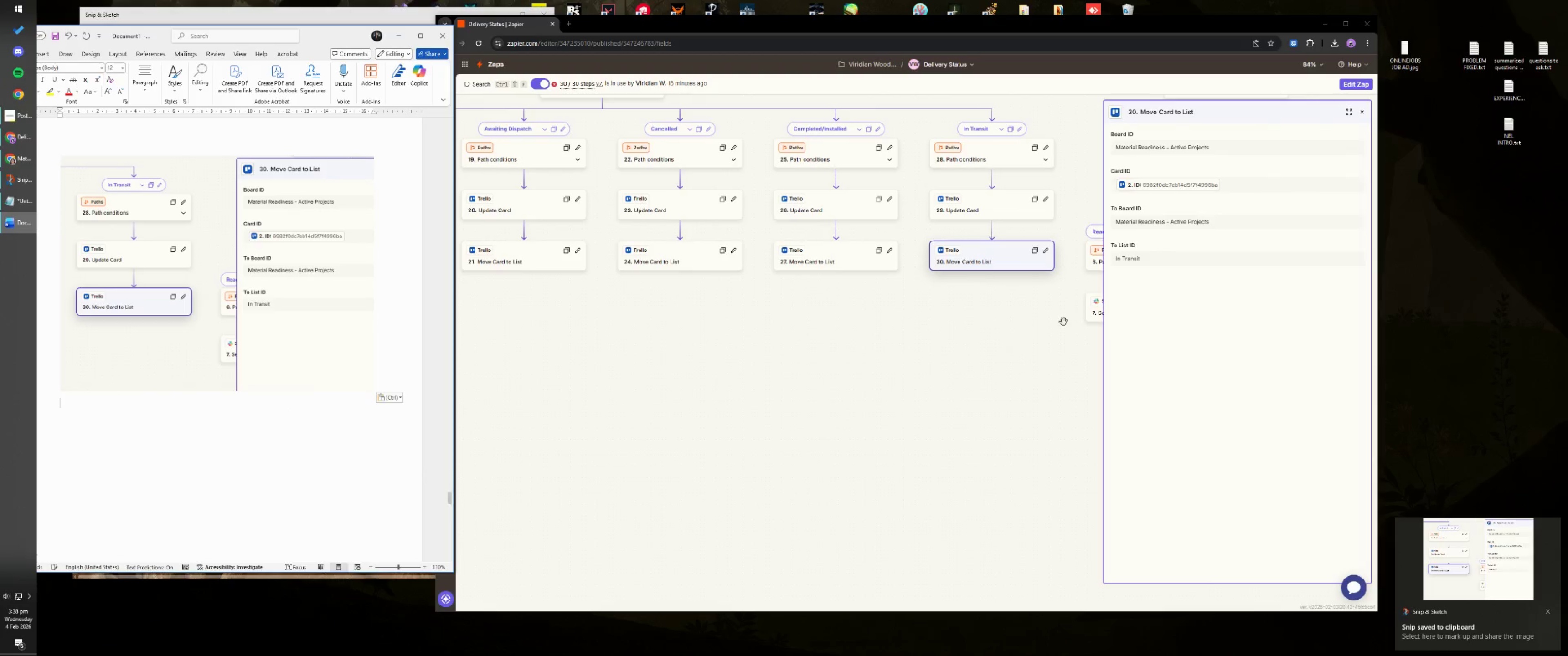 
left_click_drag(start_coordinate=[1017, 366], to_coordinate=[1036, 558])
 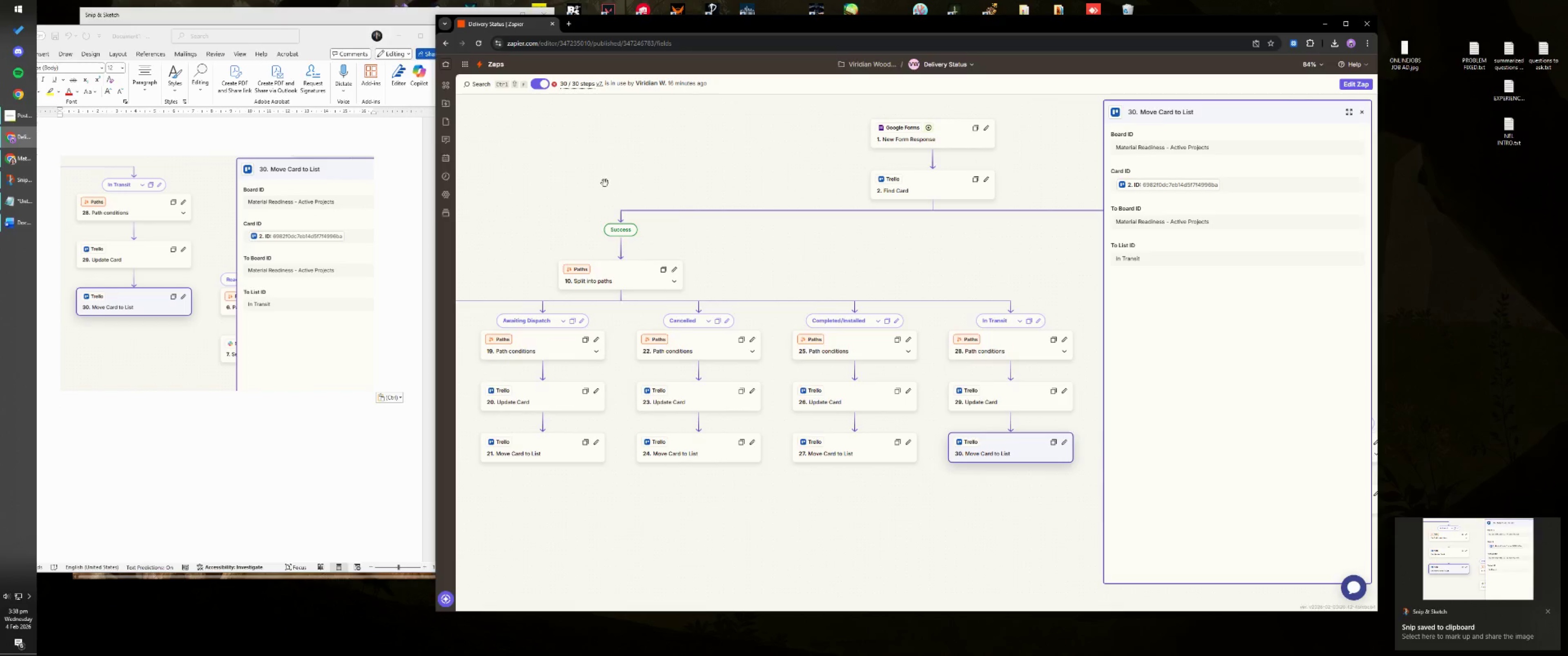 
left_click_drag(start_coordinate=[648, 171], to_coordinate=[825, 200])
 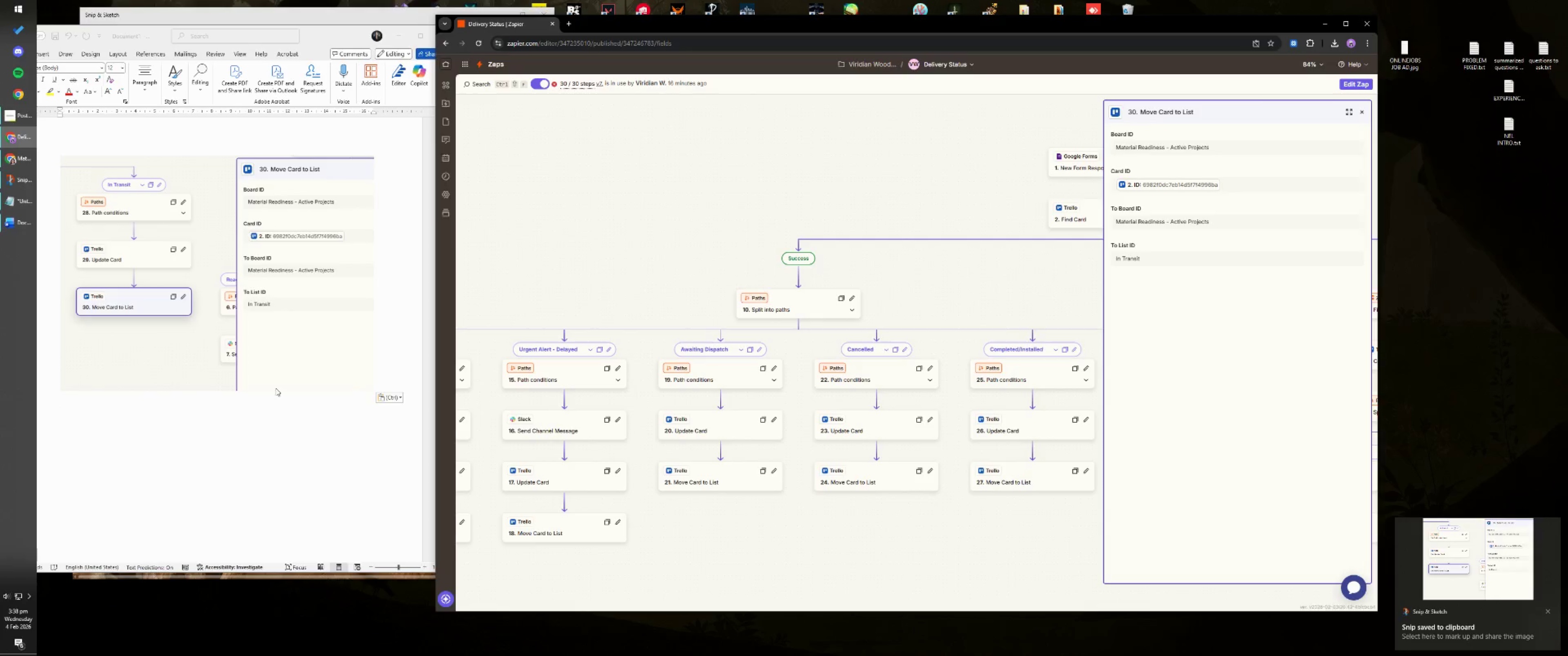 
scroll: coordinate [270, 399], scroll_direction: down, amount: 2.0
 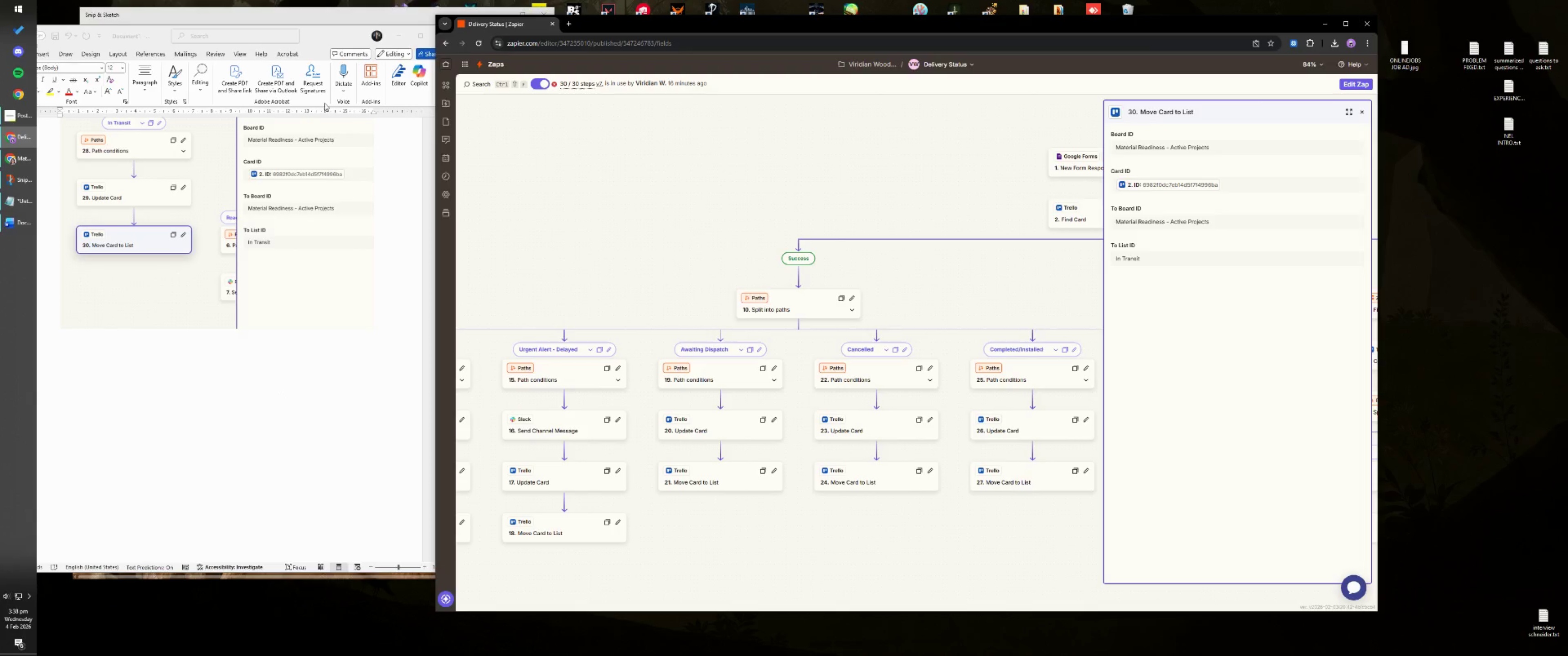 
left_click_drag(start_coordinate=[318, 38], to_coordinate=[1173, 56])
 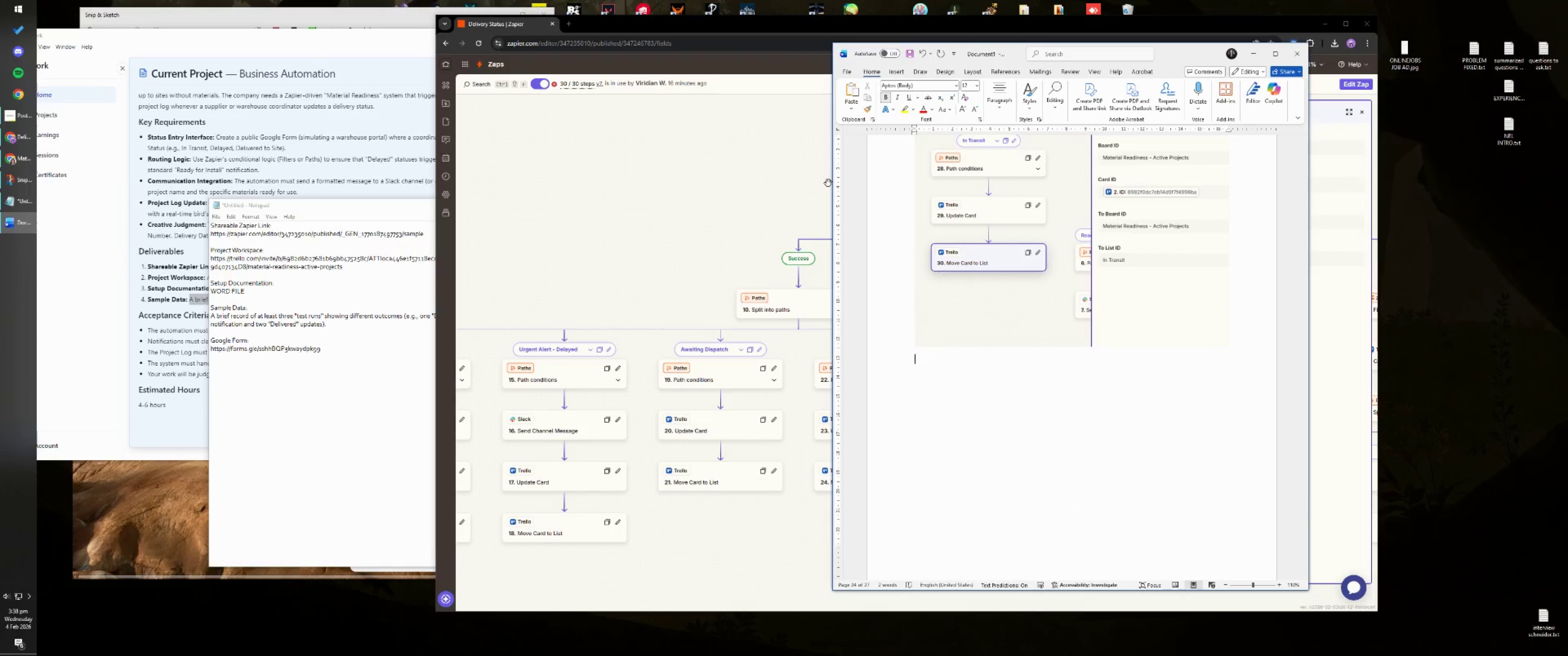 
left_click_drag(start_coordinate=[832, 185], to_coordinate=[717, 173])
 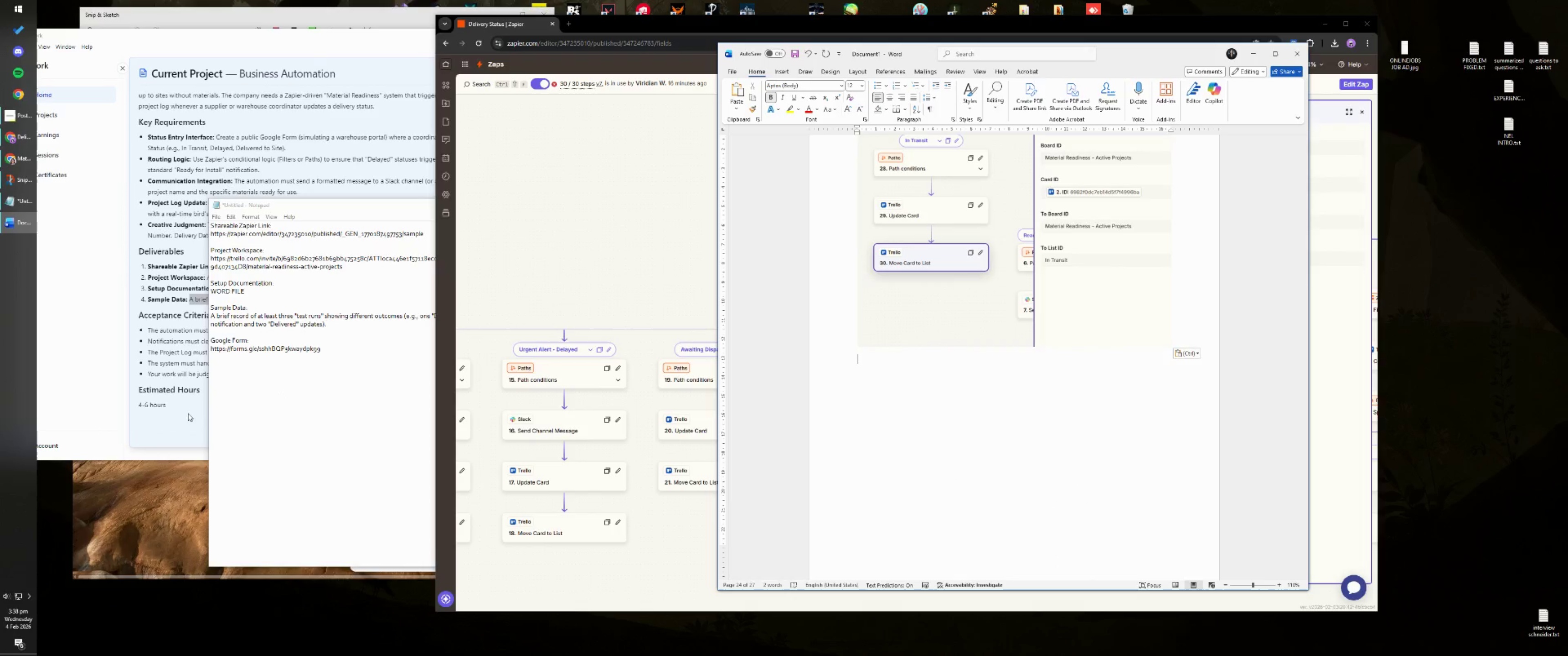 
left_click([173, 479])
 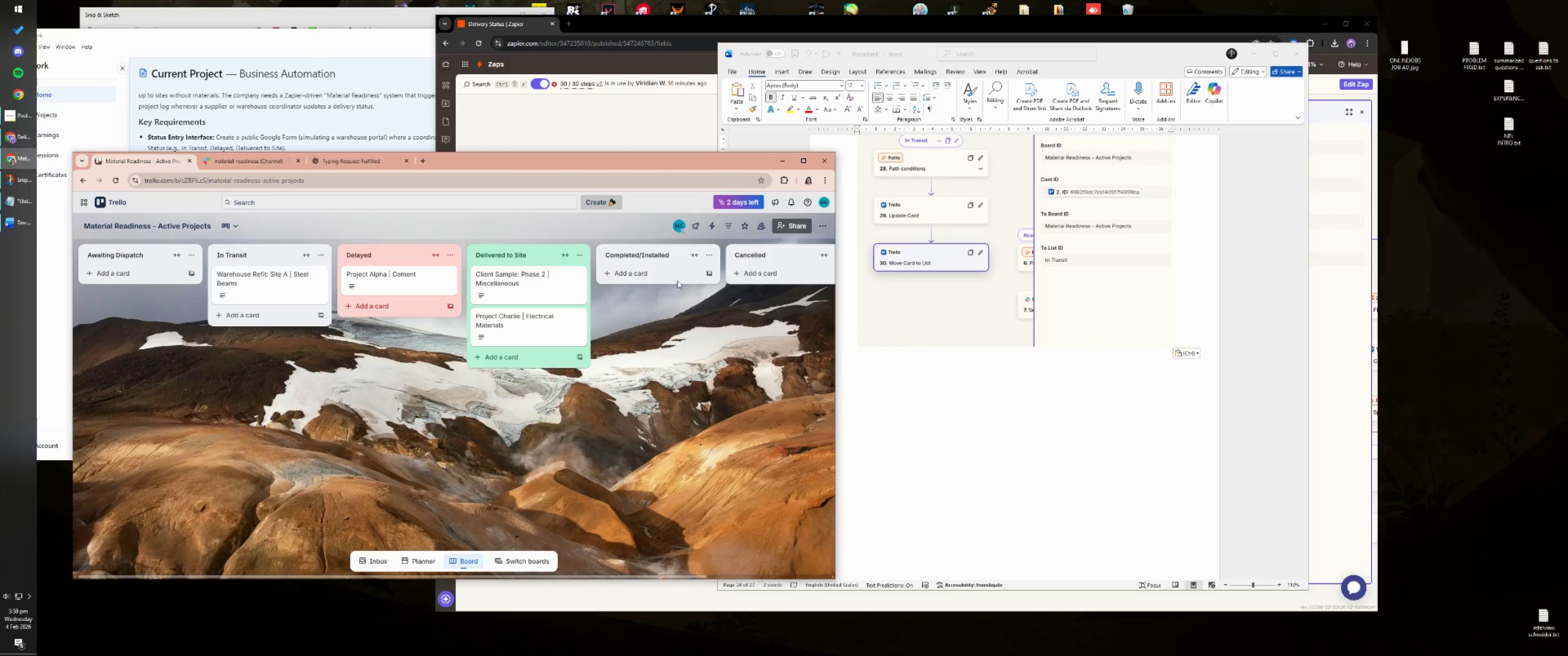 
left_click_drag(start_coordinate=[609, 164], to_coordinate=[656, 30])
 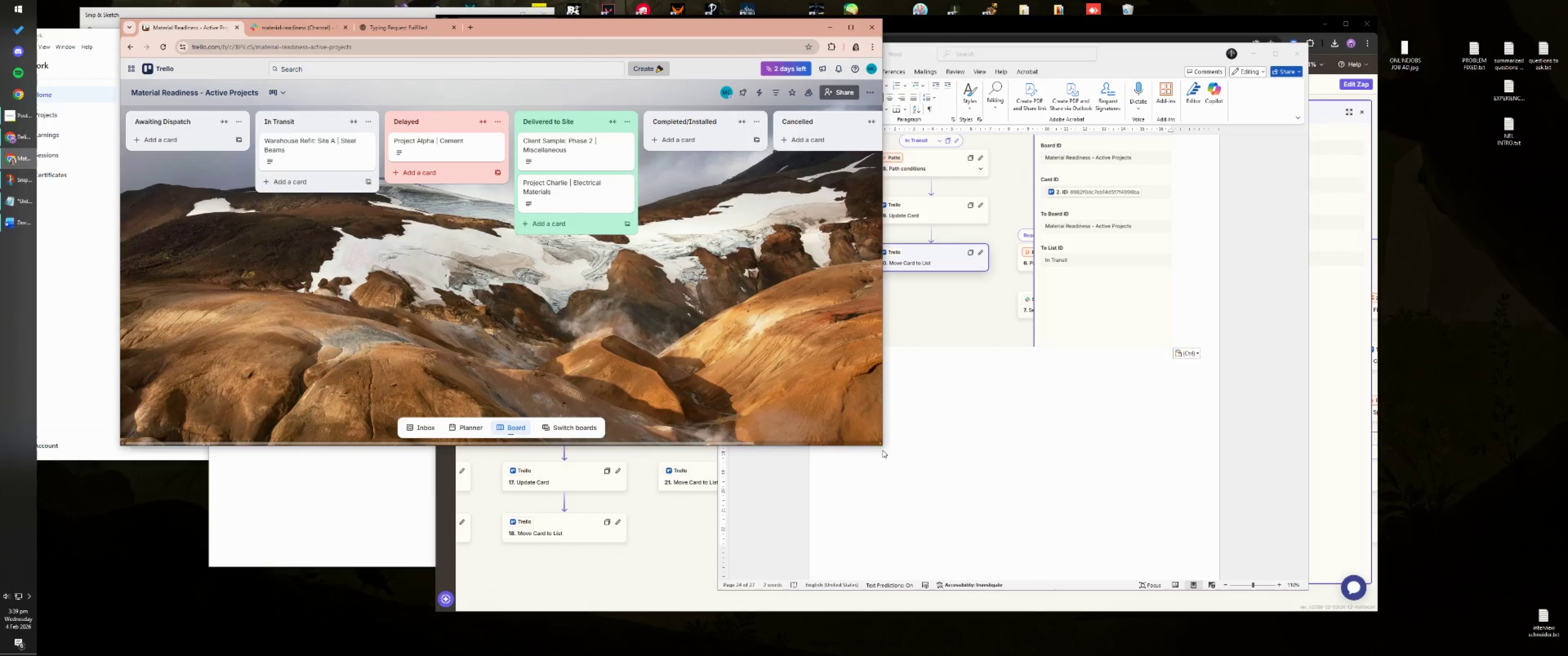 
left_click_drag(start_coordinate=[880, 448], to_coordinate=[1001, 543])